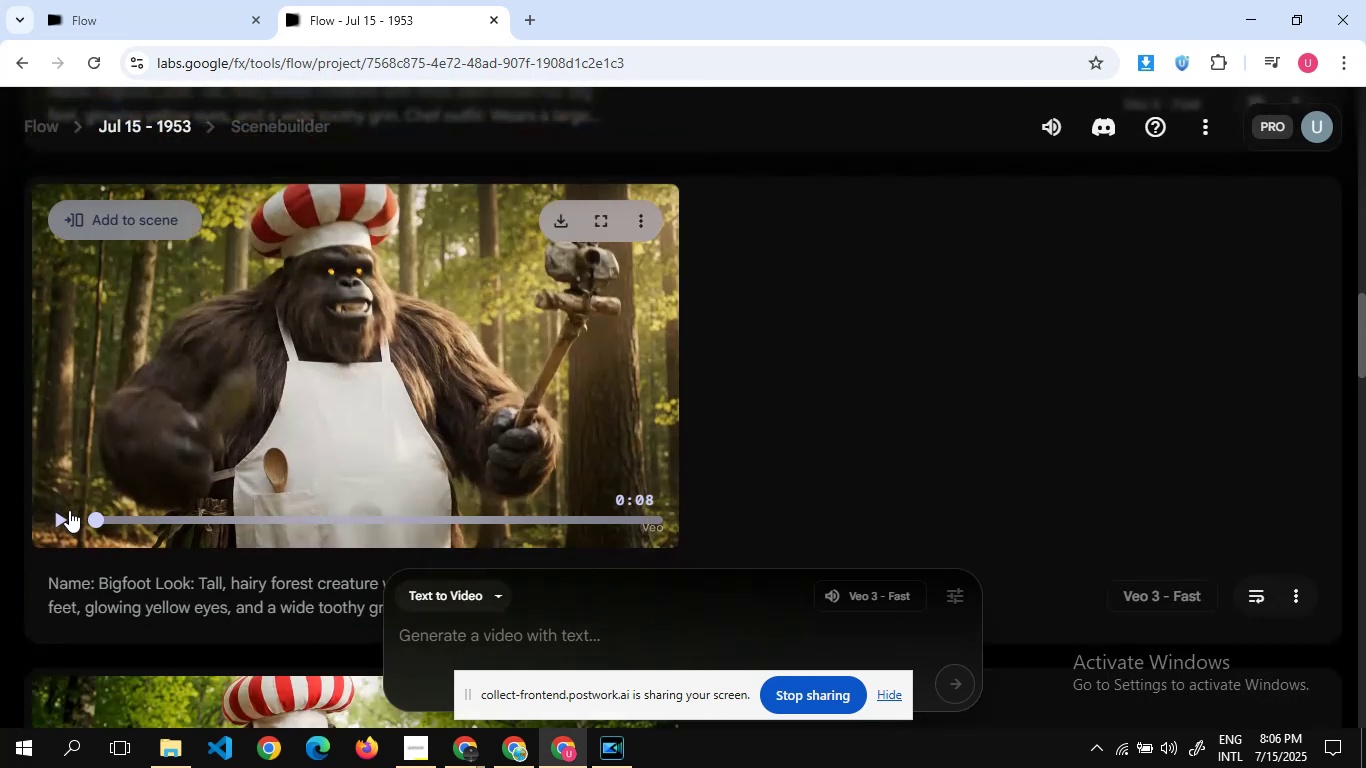 
left_click([69, 510])
 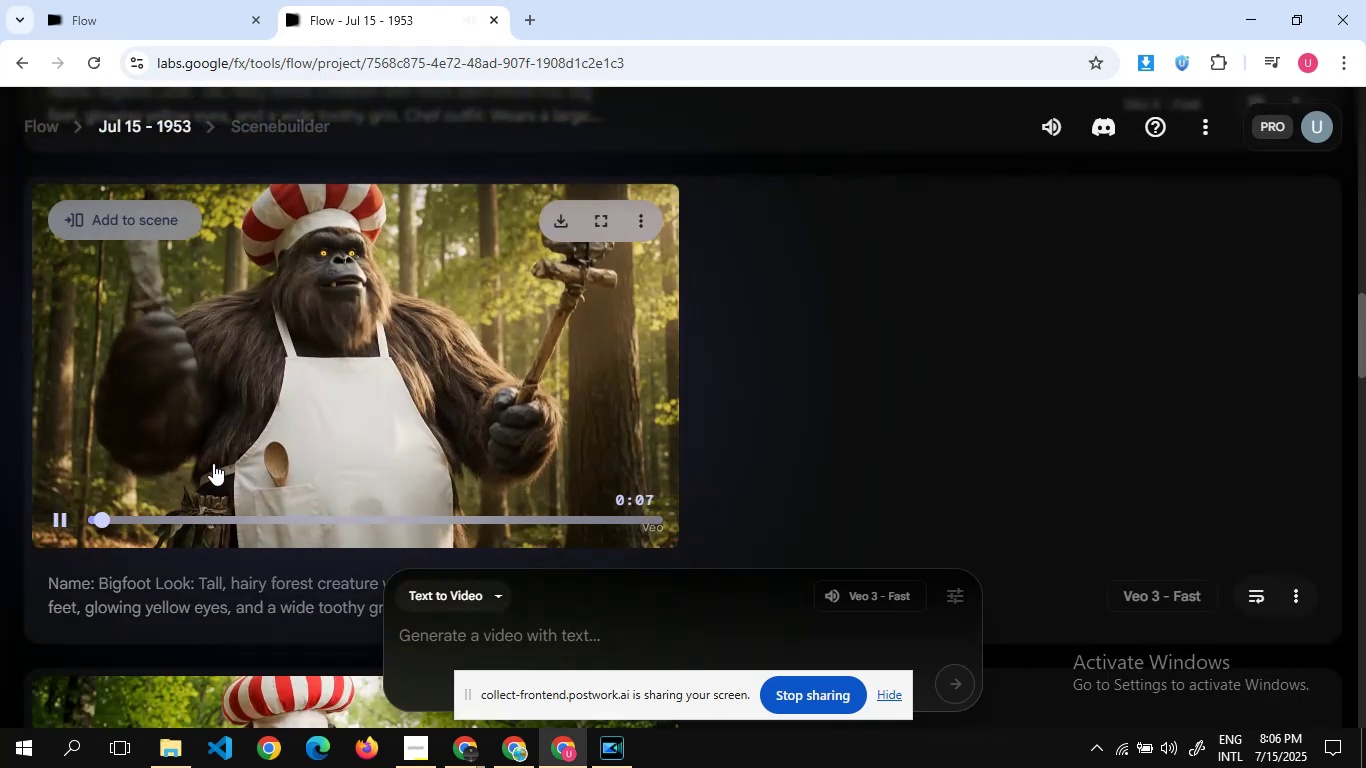 
scroll: coordinate [213, 463], scroll_direction: none, amount: 0.0
 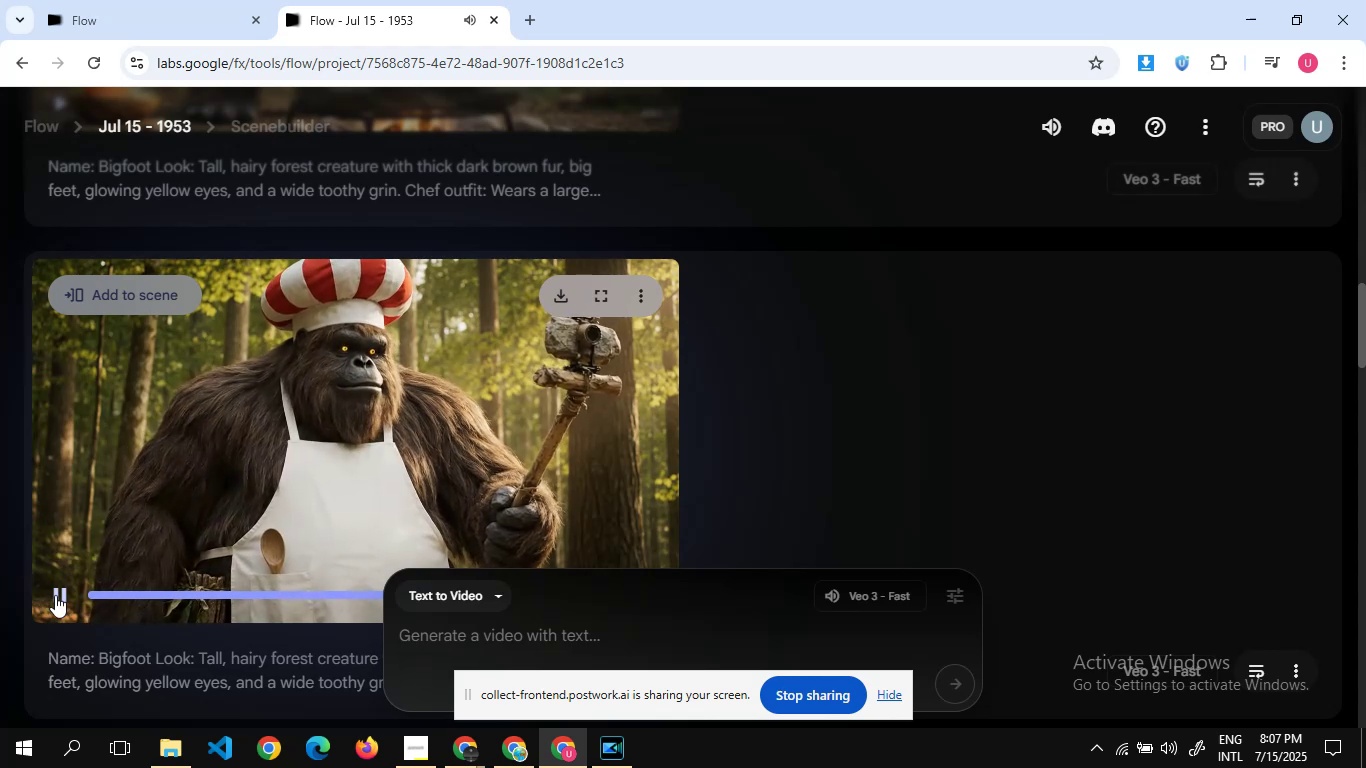 
wait(6.04)
 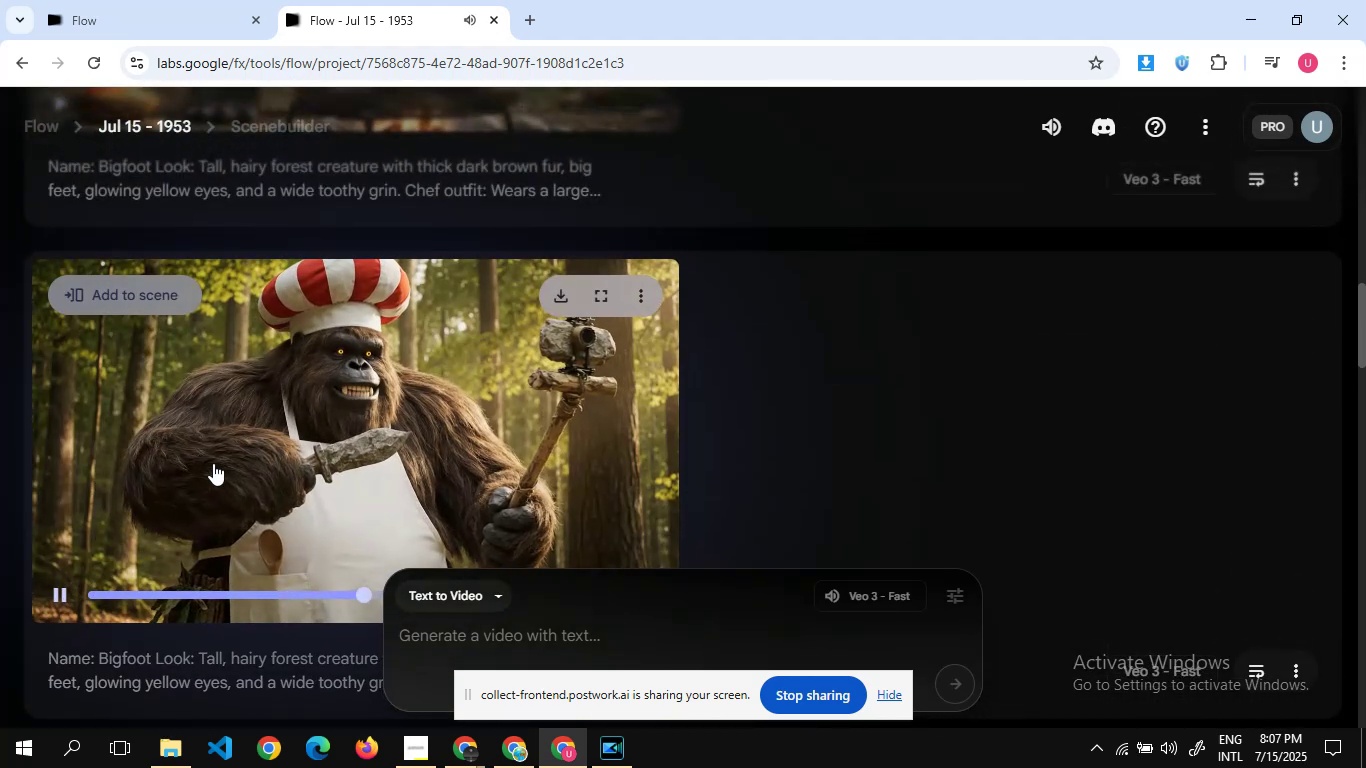 
left_click([55, 595])
 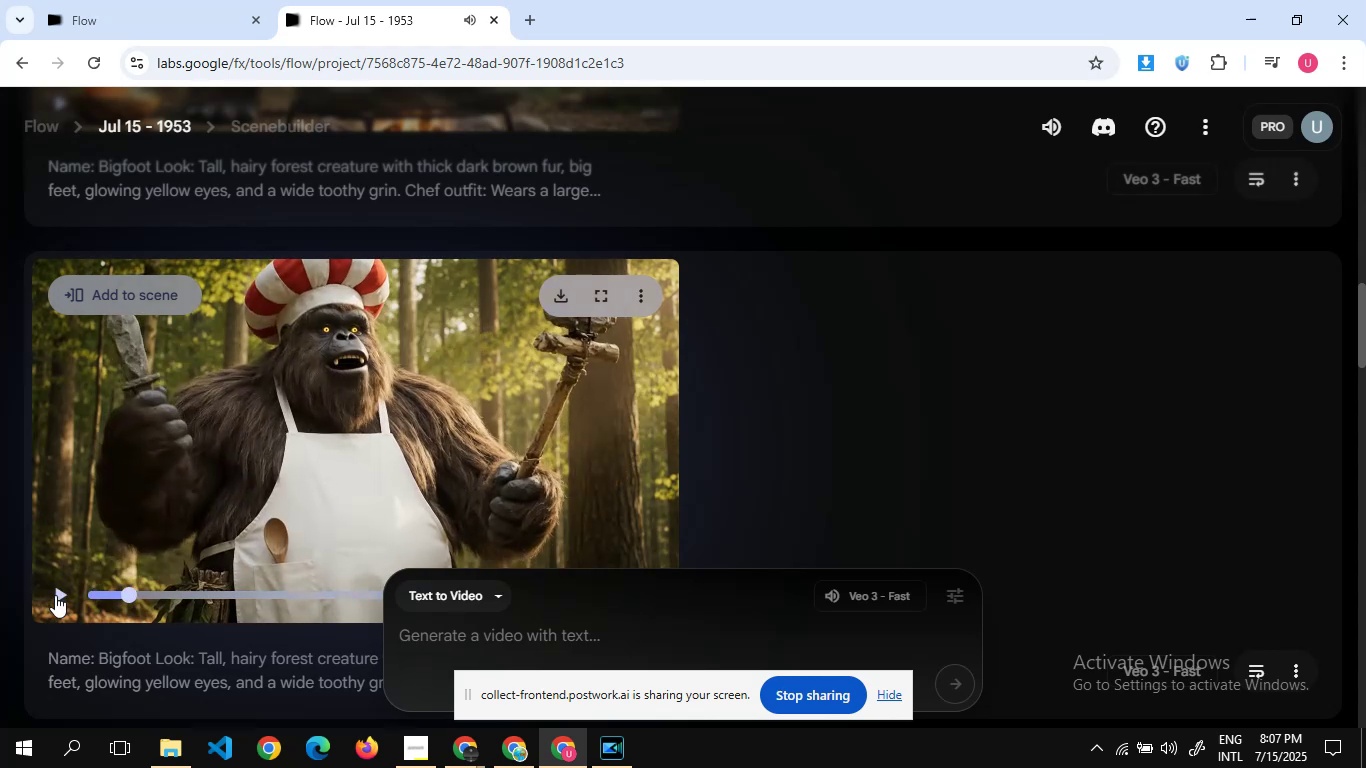 
scroll: coordinate [55, 595], scroll_direction: up, amount: 4.0
 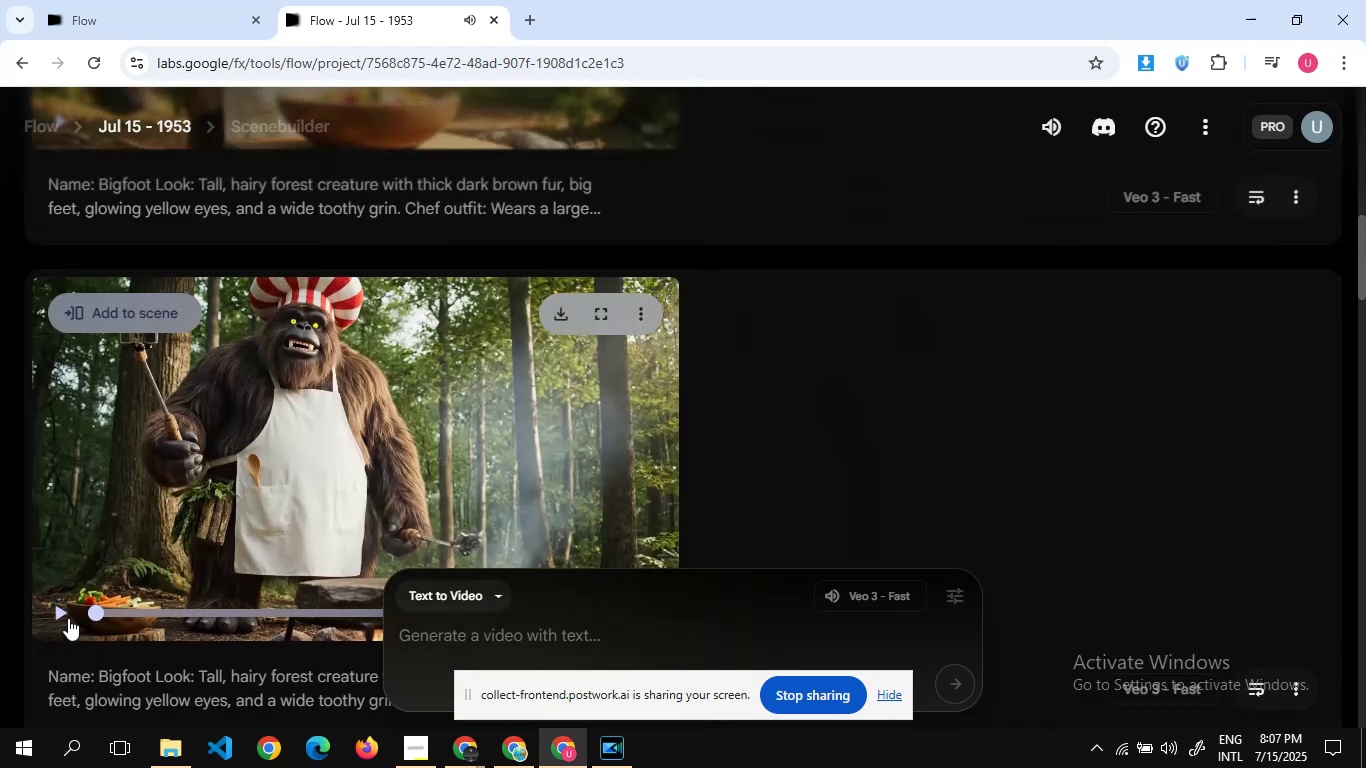 
left_click([60, 609])
 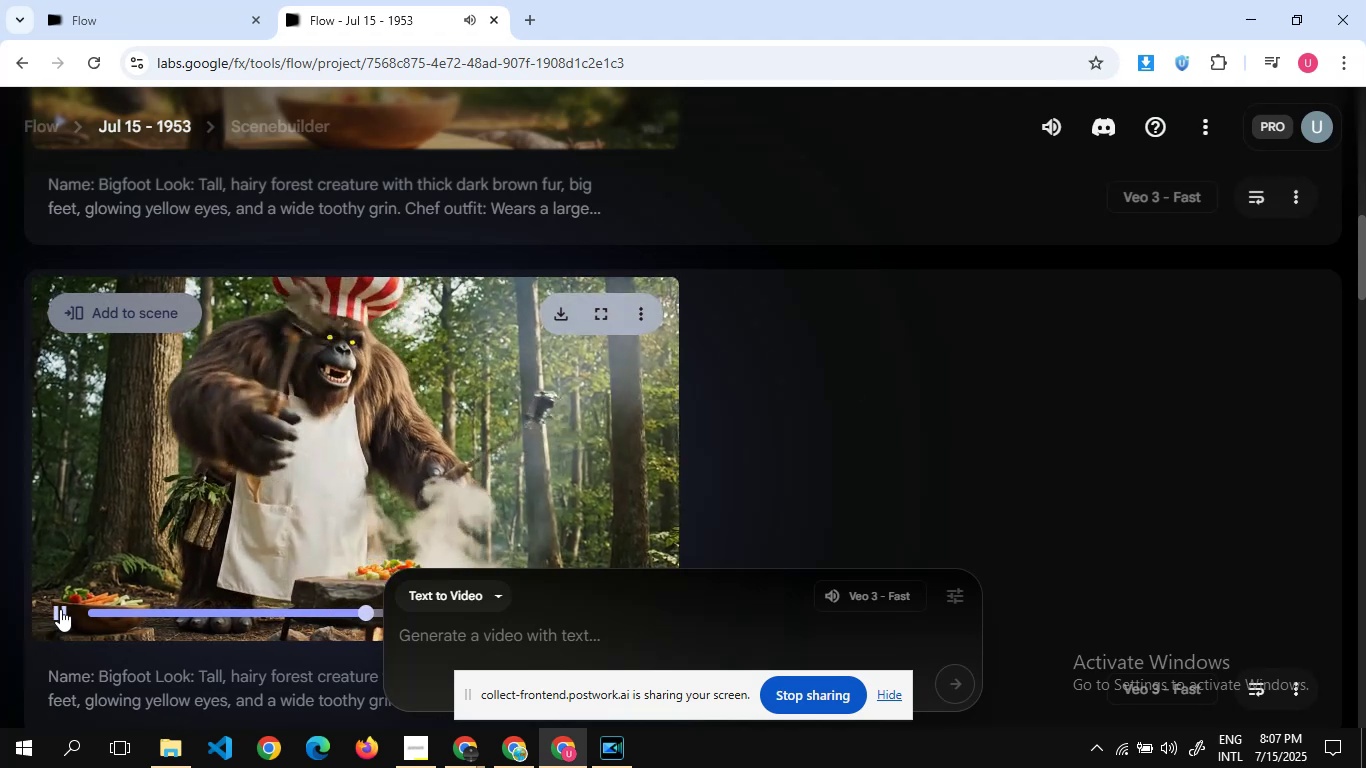 
wait(6.2)
 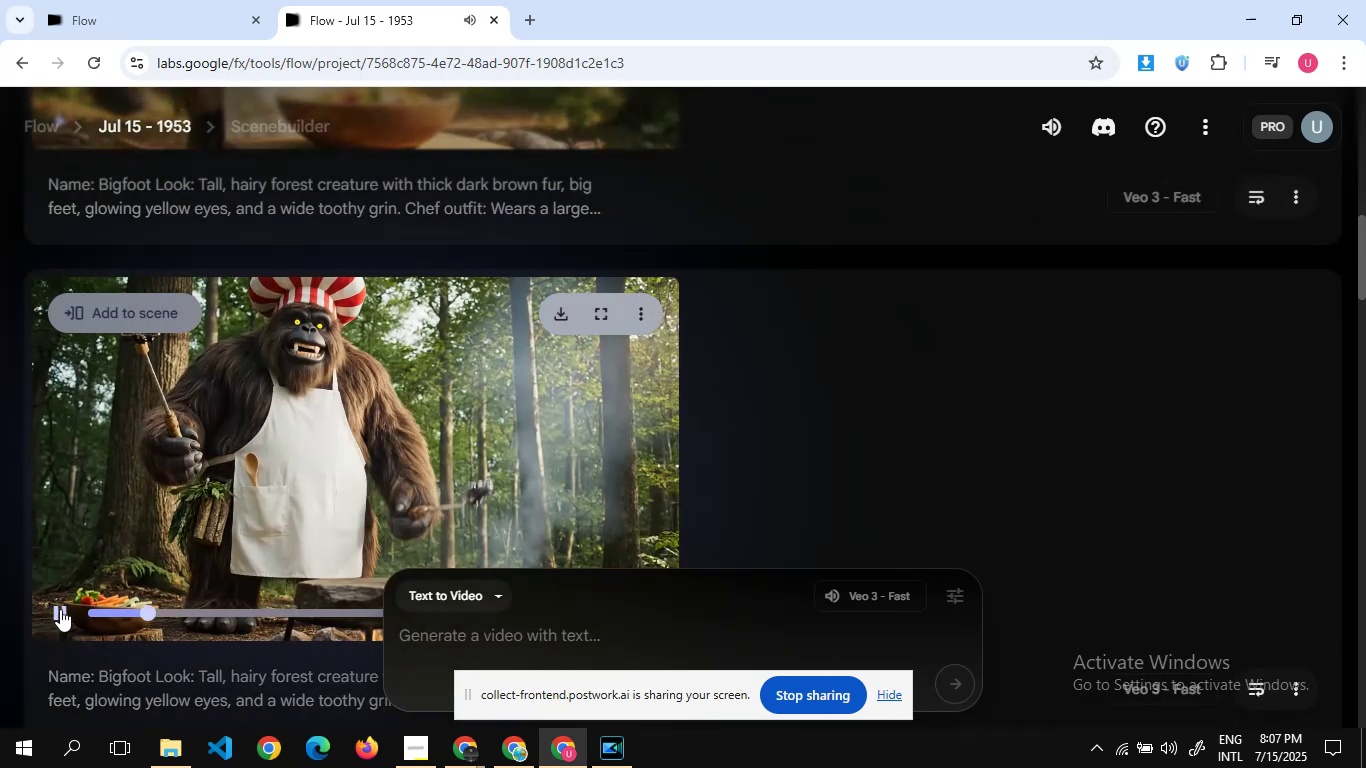 
scroll: coordinate [291, 490], scroll_direction: none, amount: 0.0
 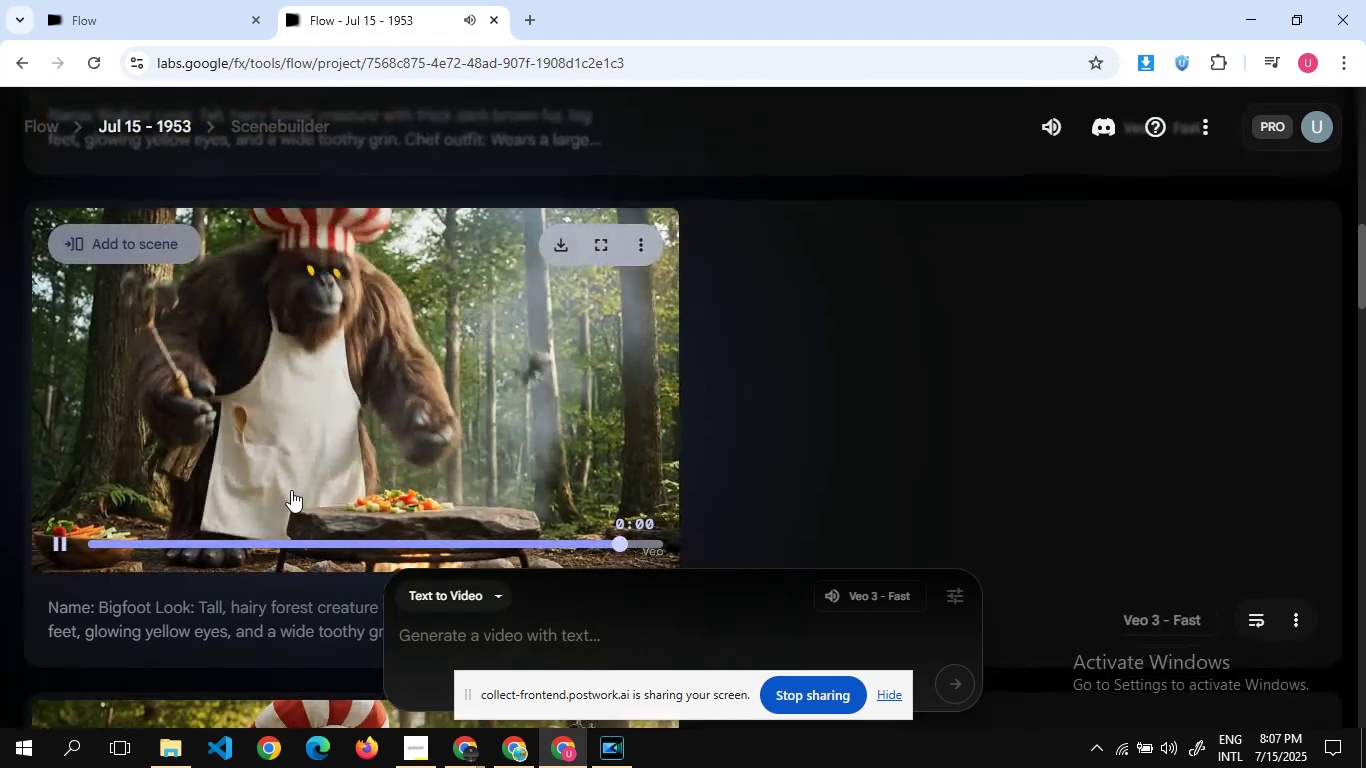 
scroll: coordinate [291, 490], scroll_direction: up, amount: 1.0
 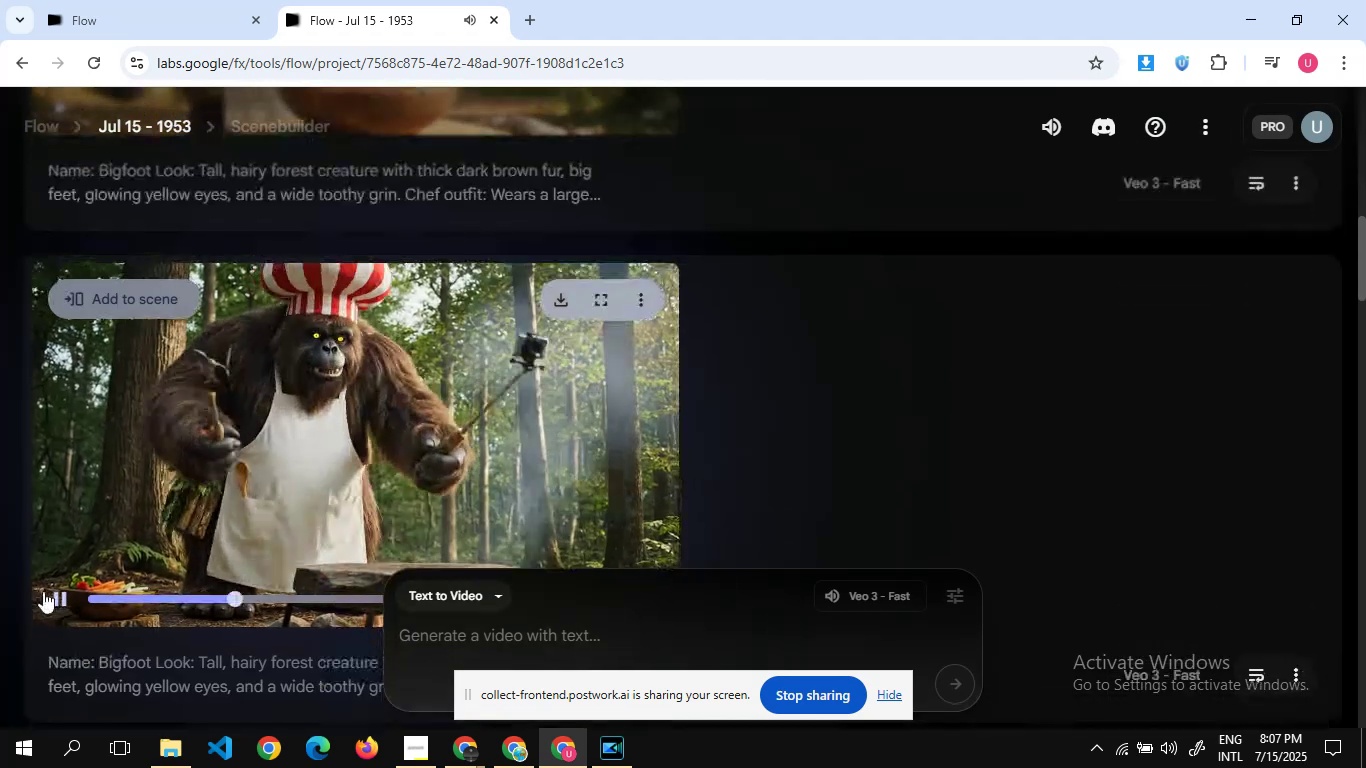 
left_click([62, 596])
 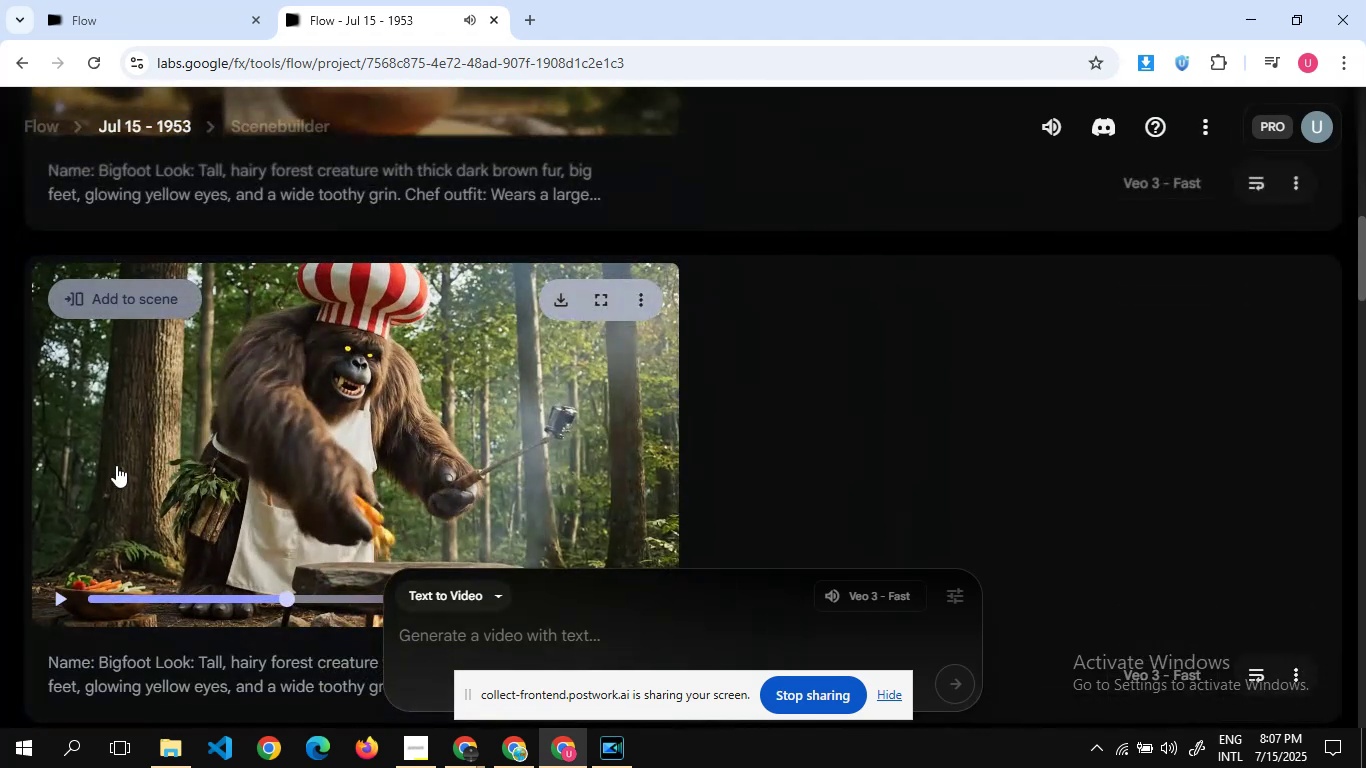 
scroll: coordinate [116, 465], scroll_direction: up, amount: 3.0
 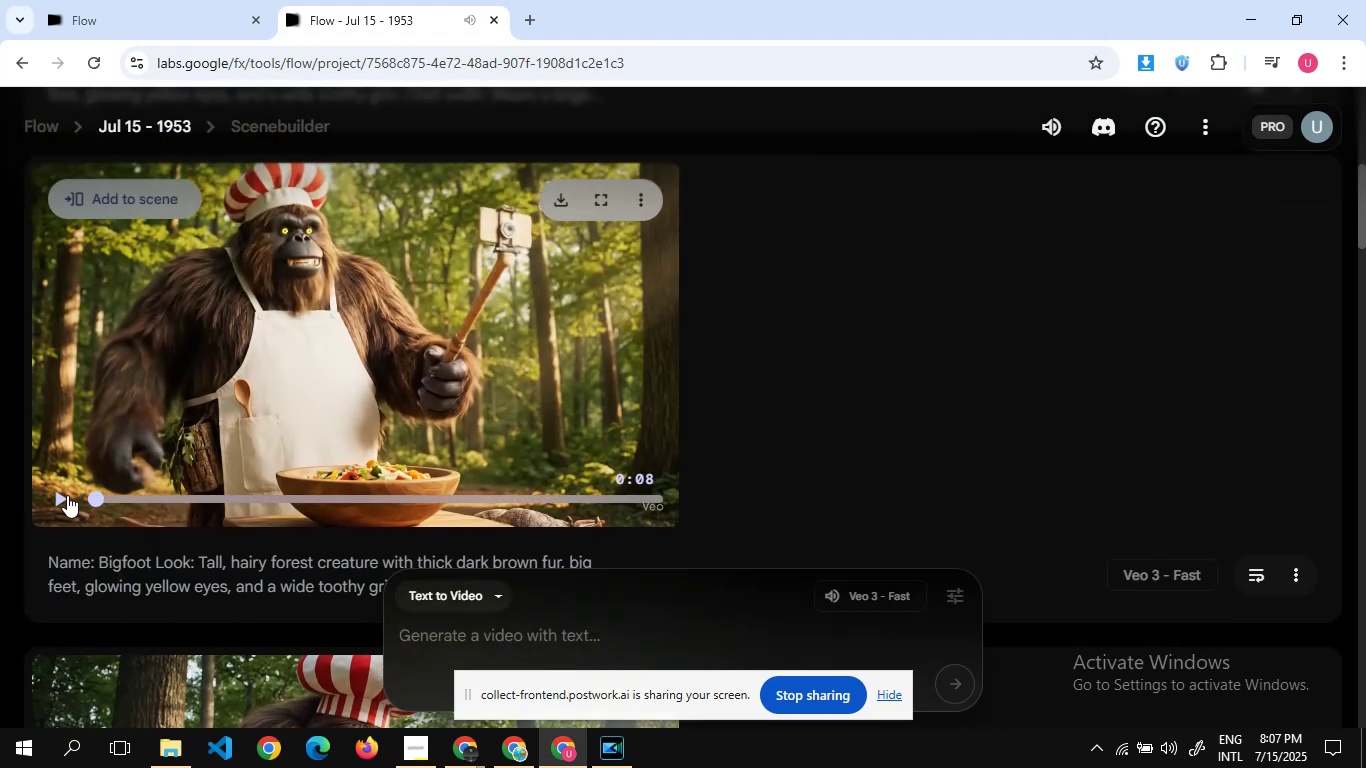 
left_click([67, 495])
 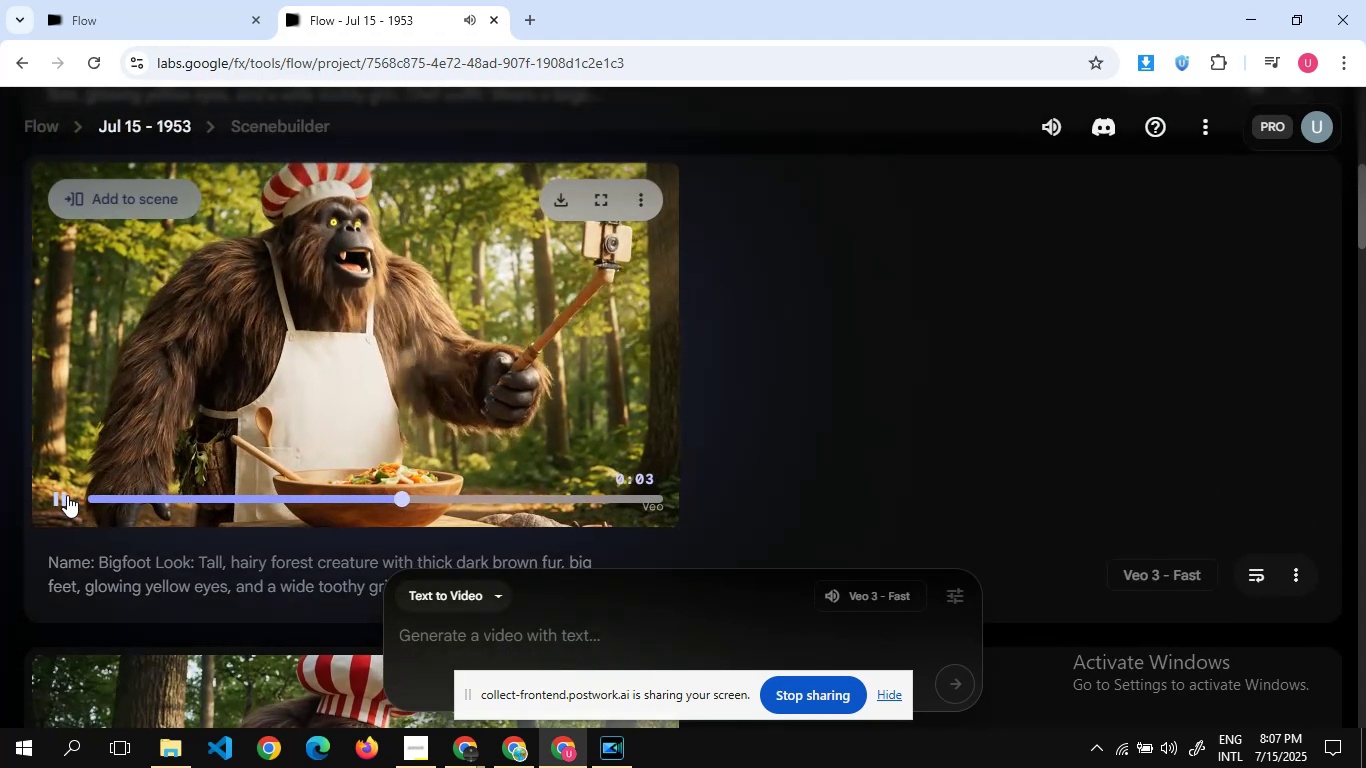 
wait(9.84)
 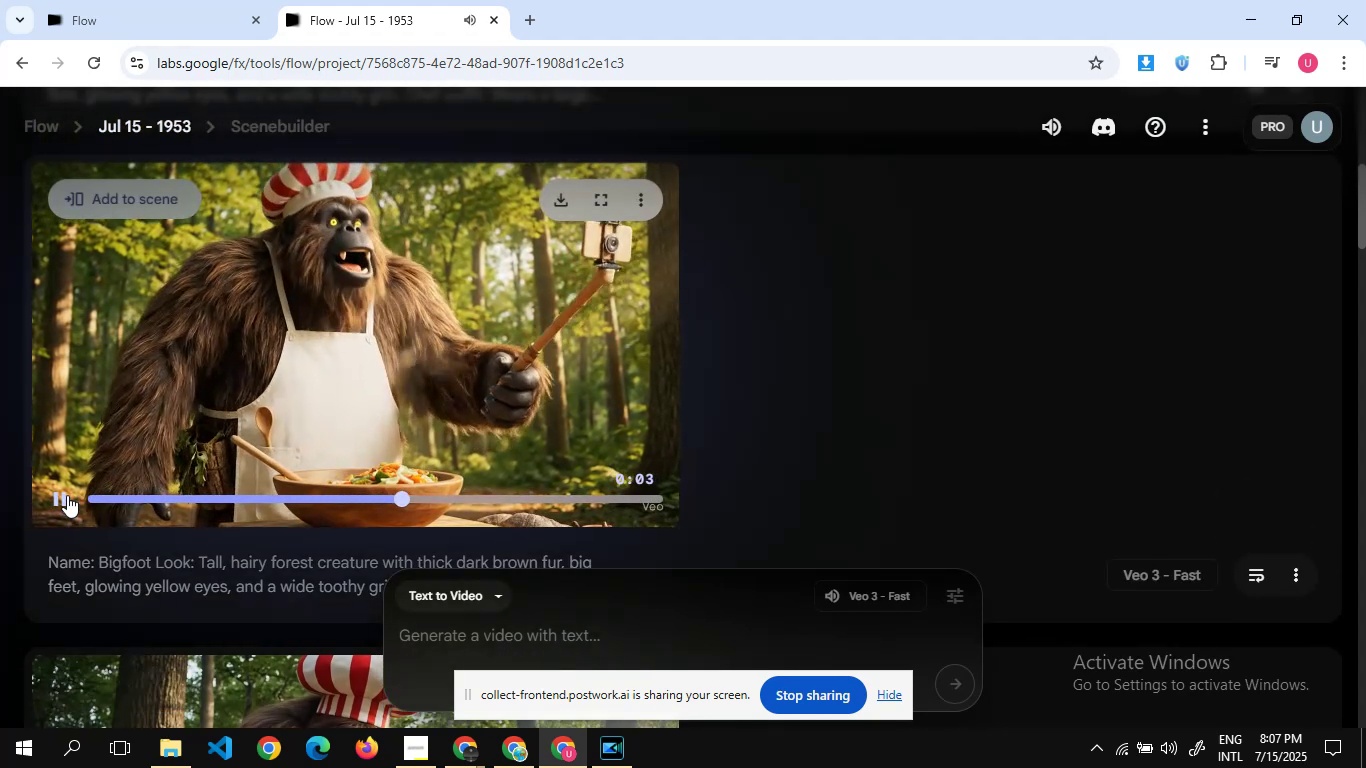 
scroll: coordinate [59, 500], scroll_direction: up, amount: 2.0
 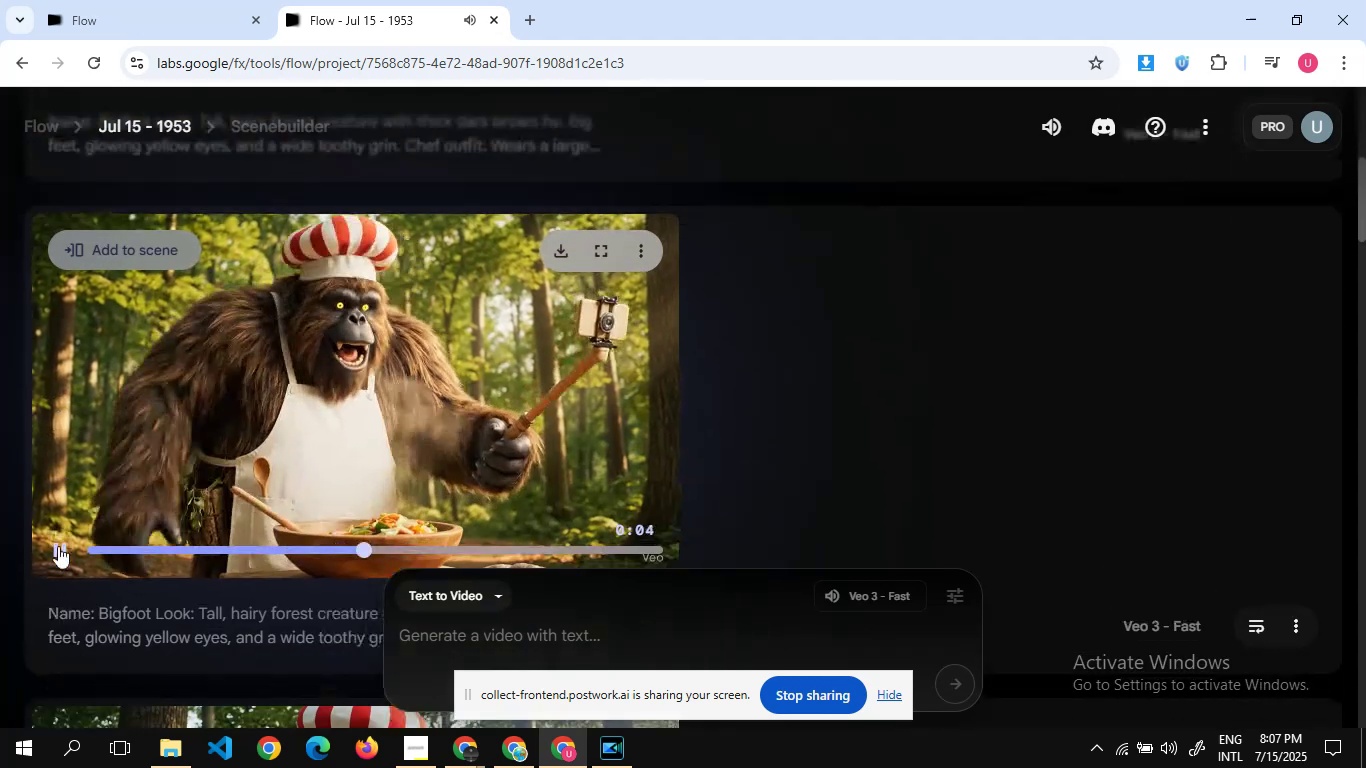 
left_click([58, 547])
 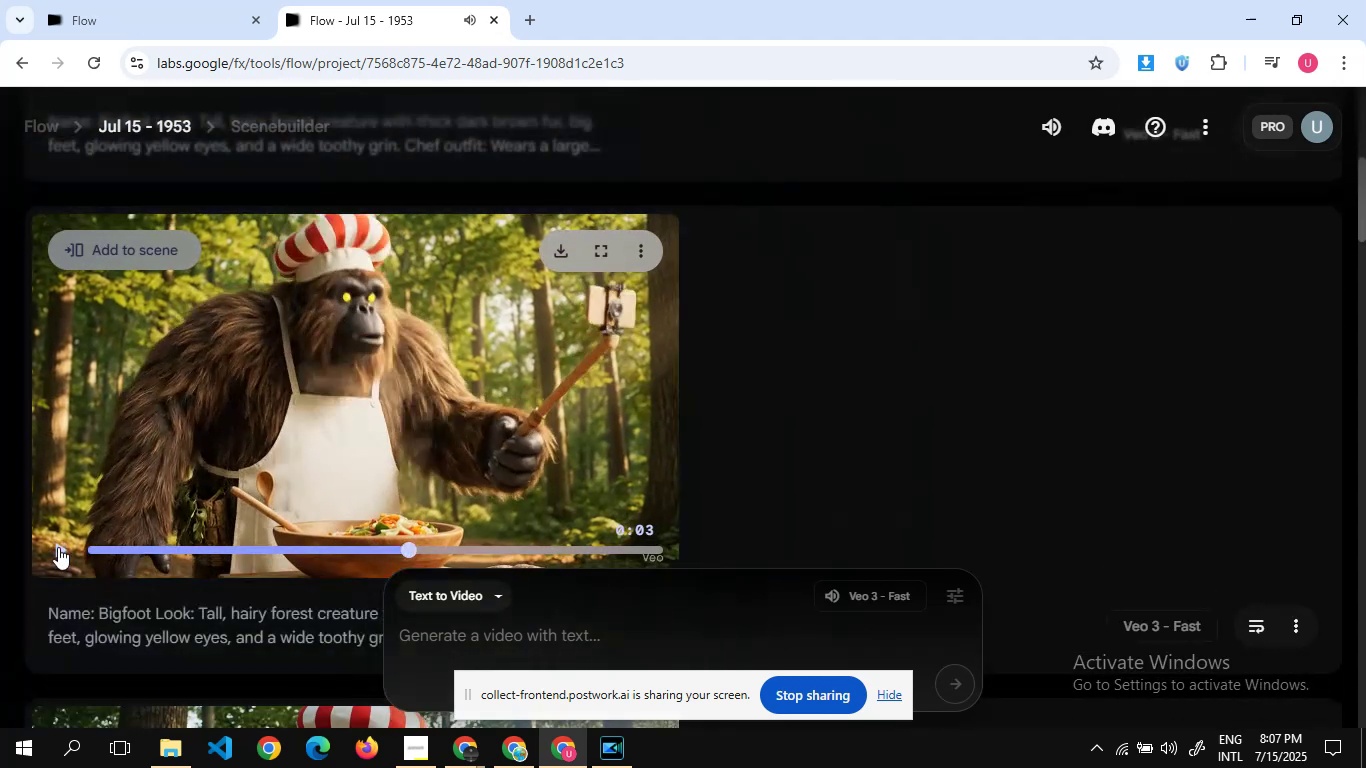 
scroll: coordinate [58, 547], scroll_direction: up, amount: 4.0
 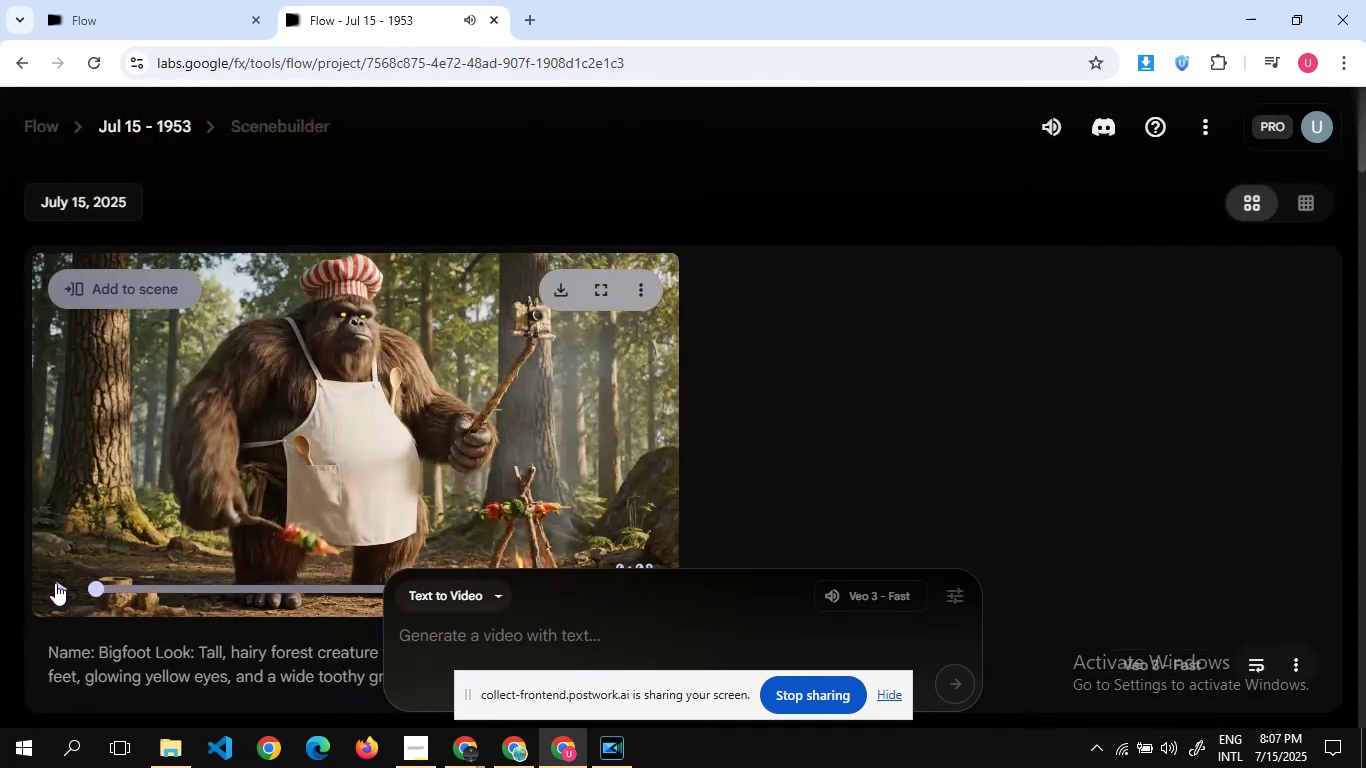 
left_click([57, 586])
 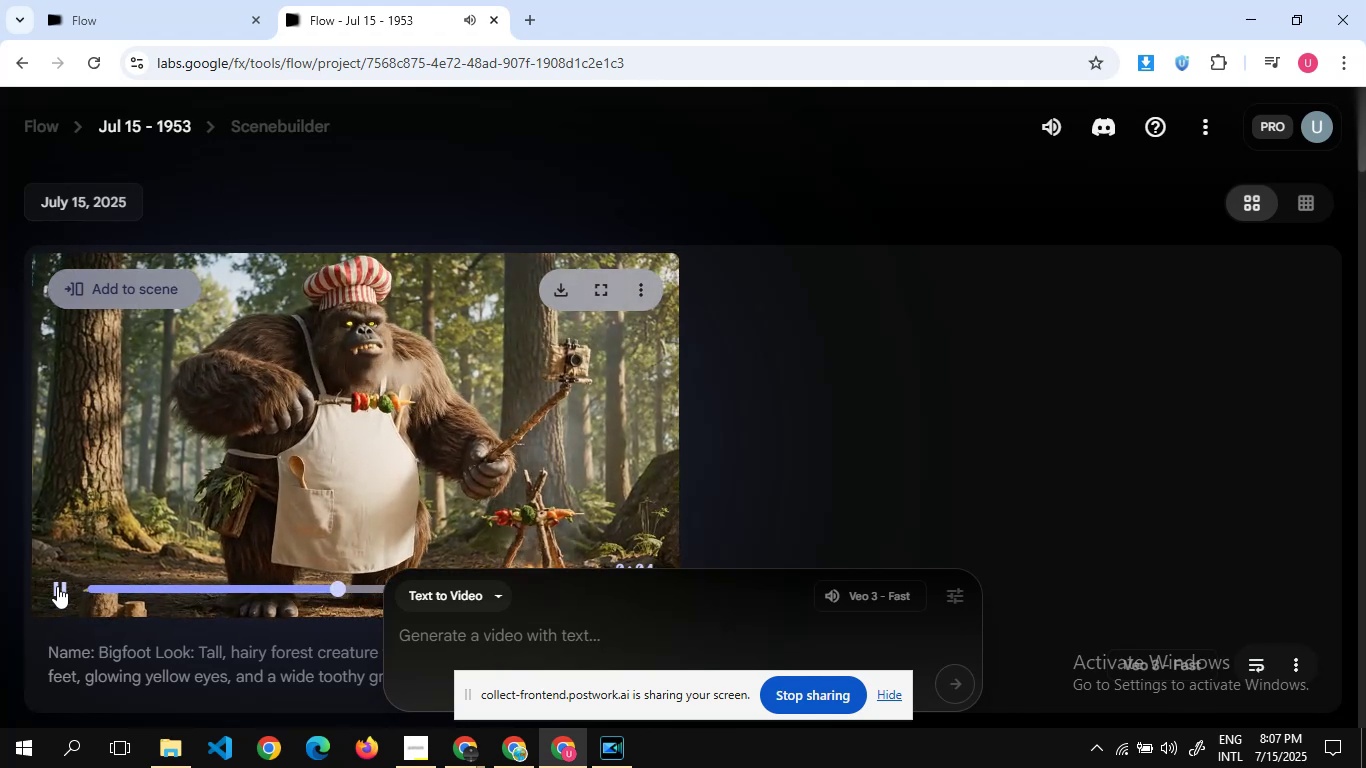 
wait(9.44)
 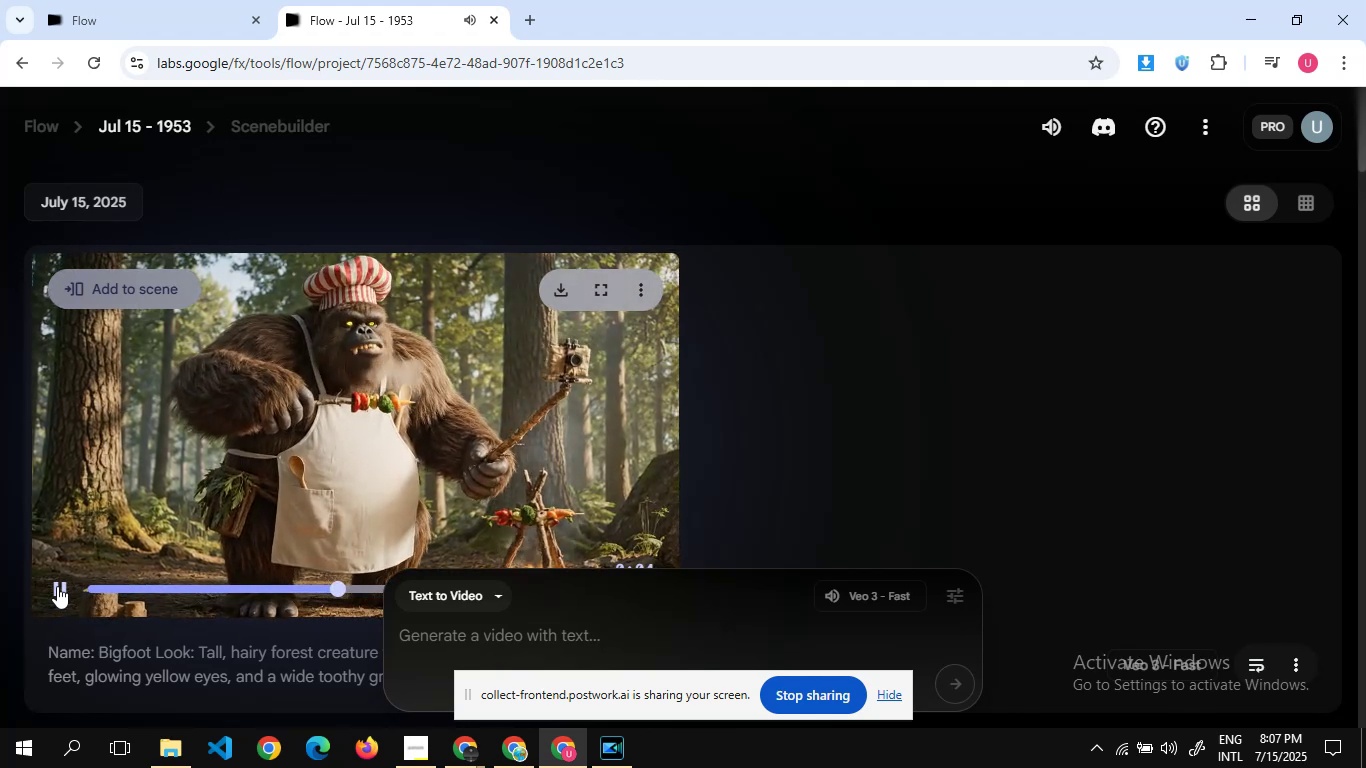 
left_click([48, 589])
 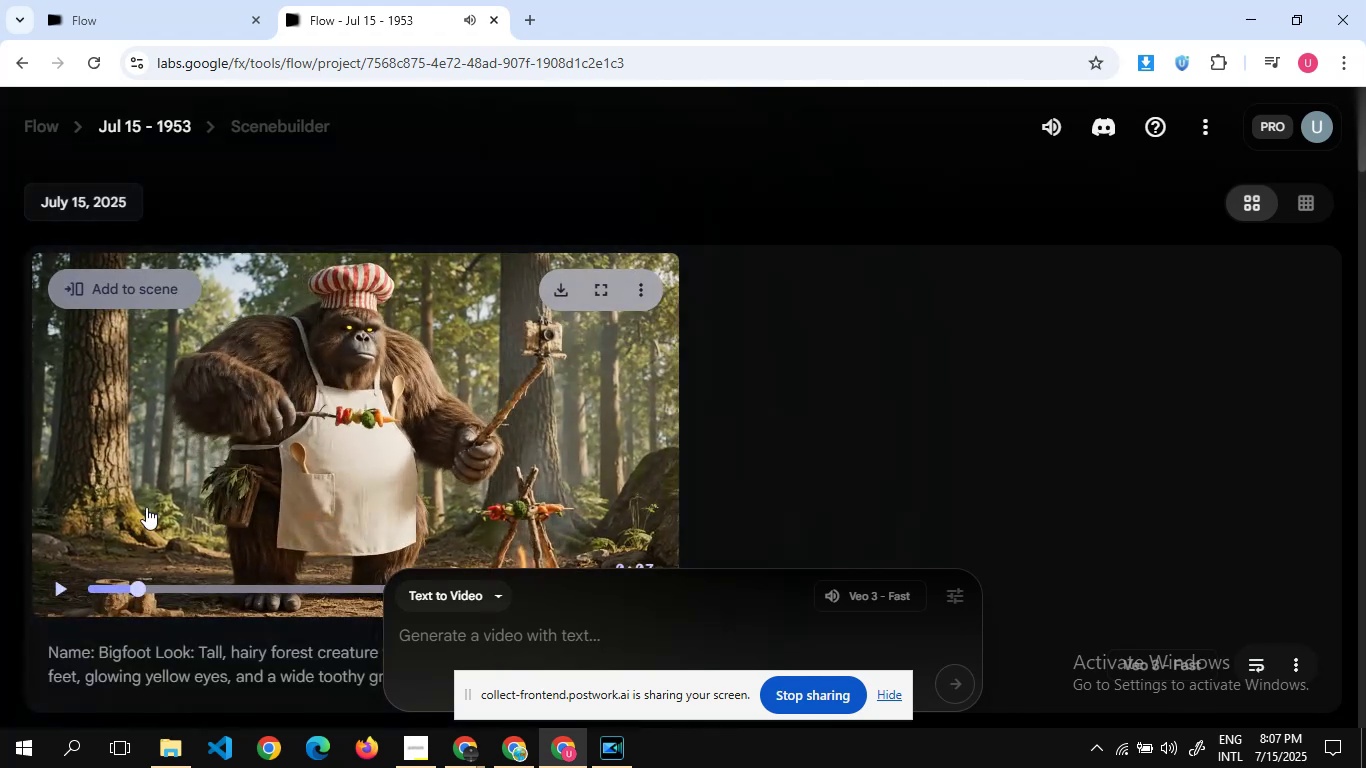 
scroll: coordinate [146, 507], scroll_direction: down, amount: 25.0
 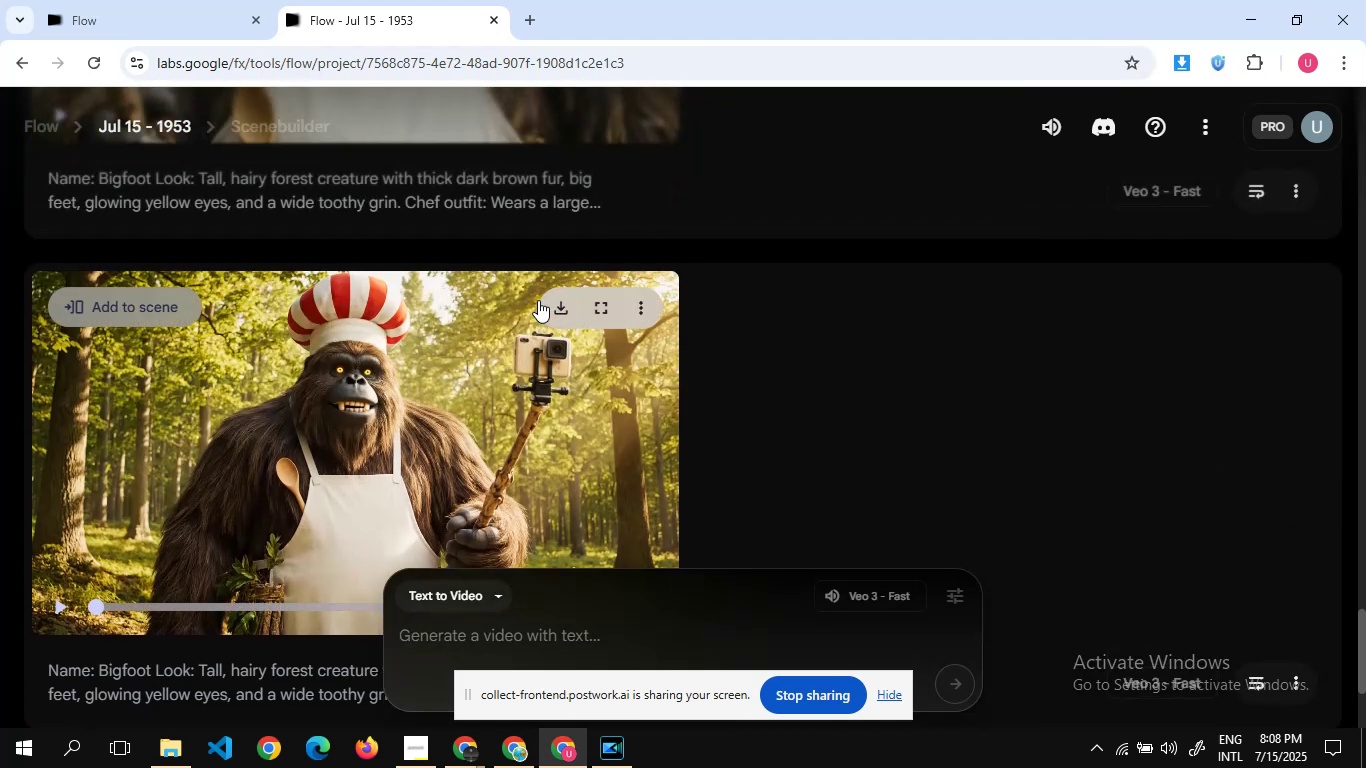 
left_click([558, 305])
 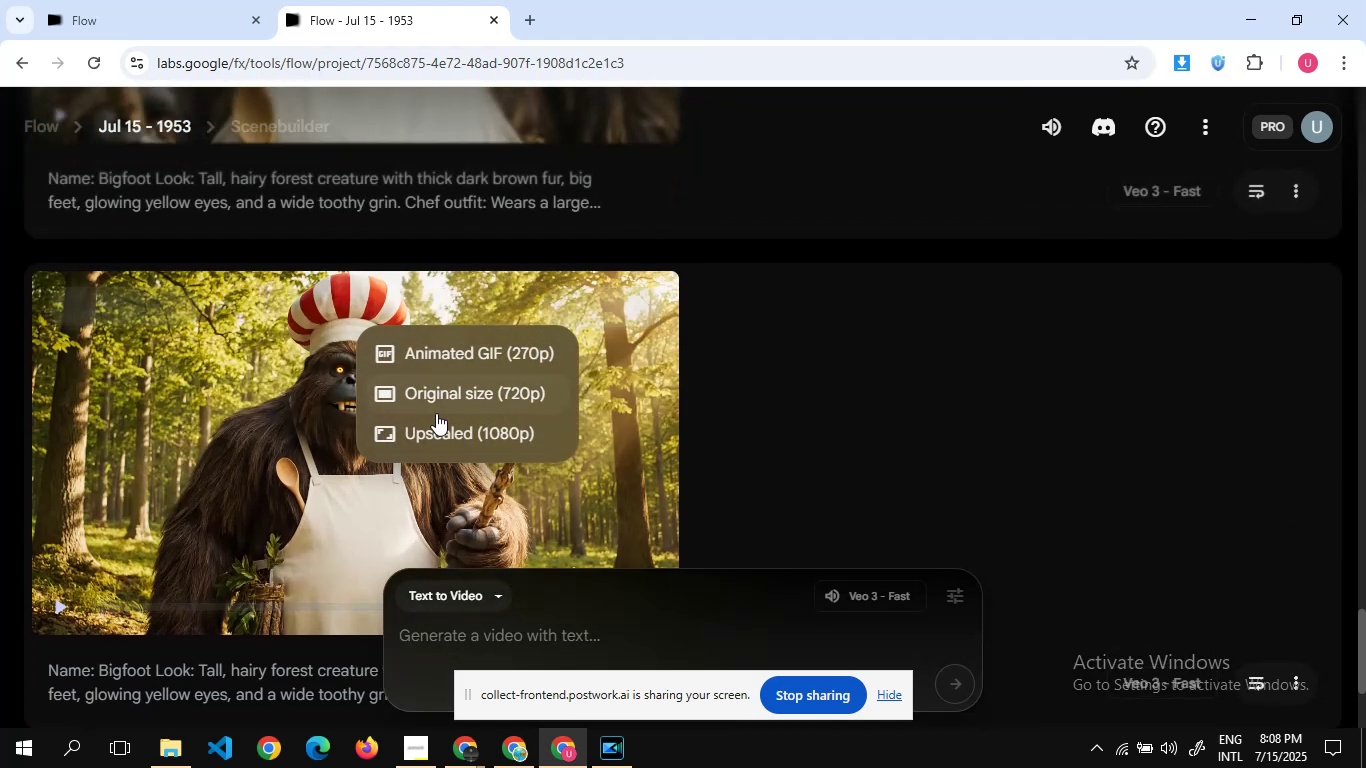 
left_click([436, 402])
 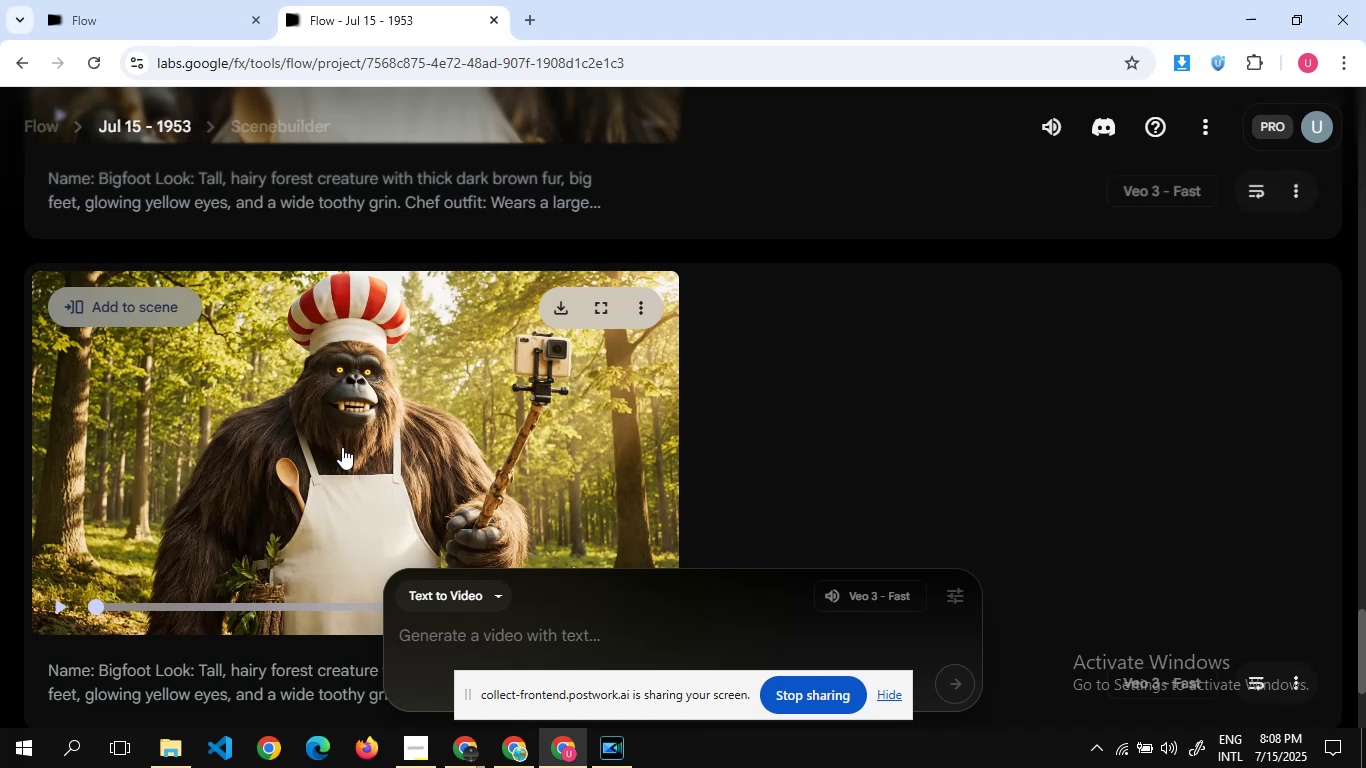 
wait(19.48)
 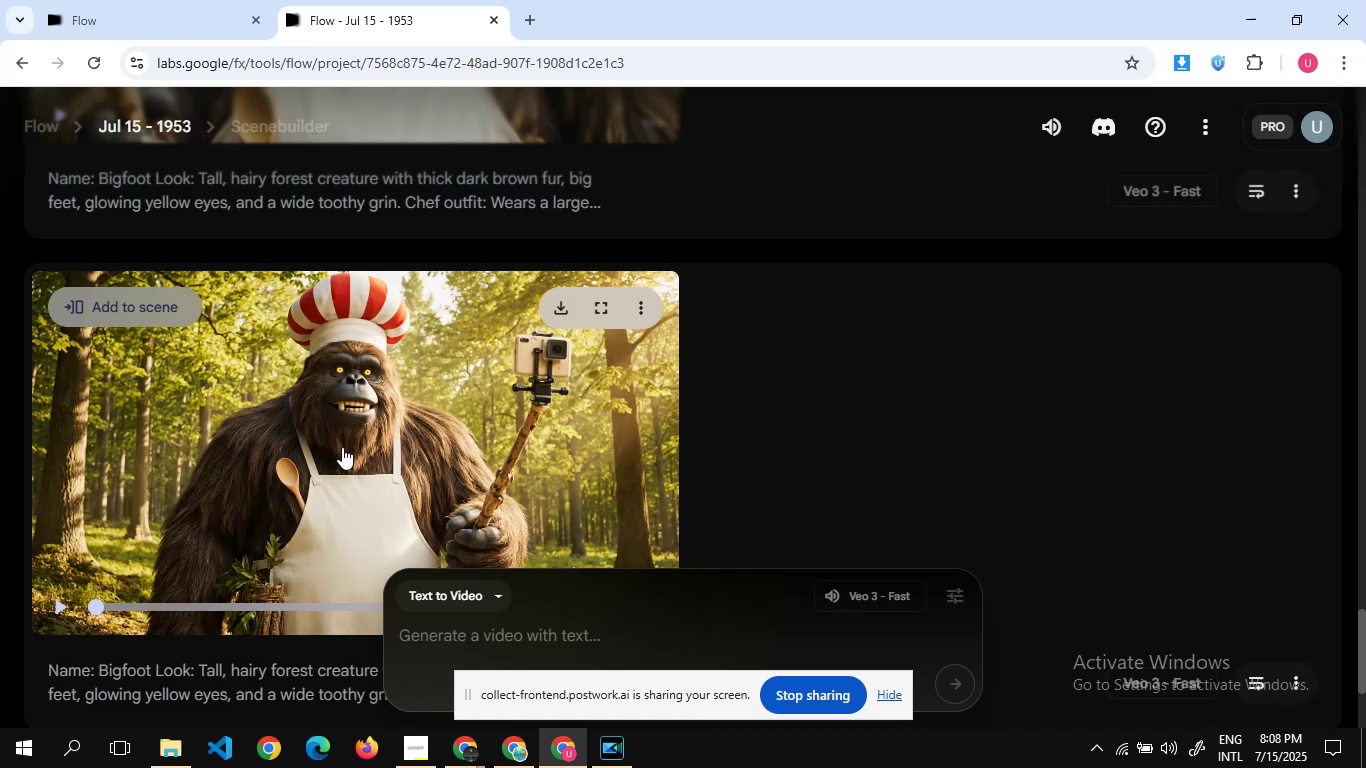 
scroll: coordinate [437, 351], scroll_direction: up, amount: 6.0
 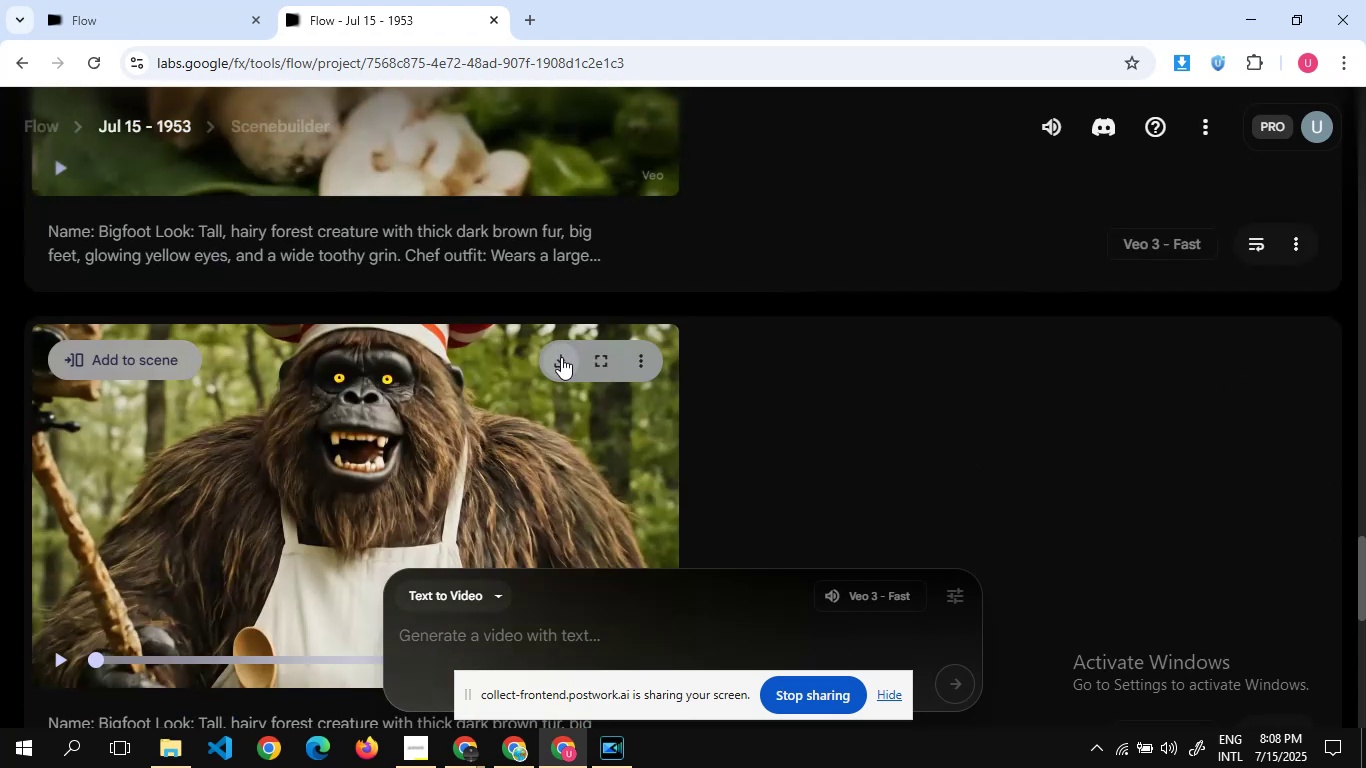 
left_click([561, 357])
 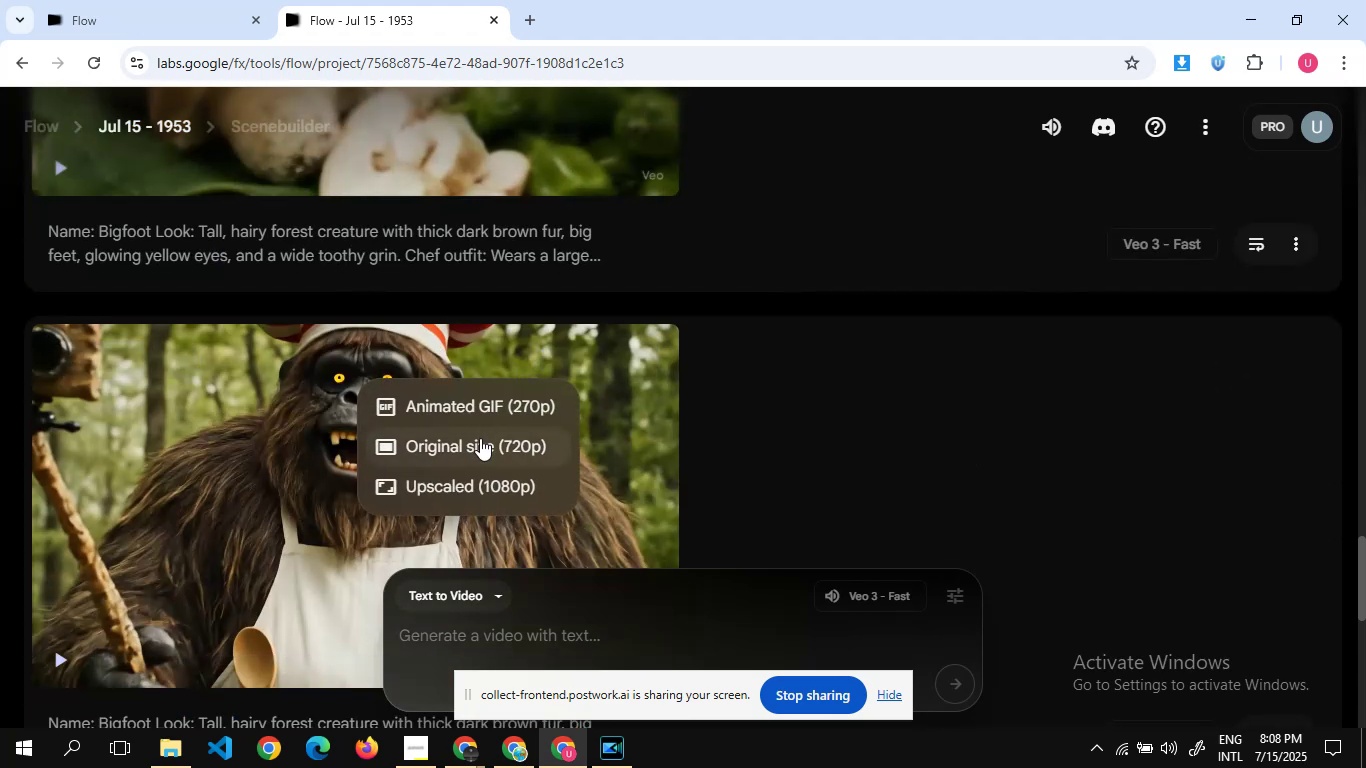 
left_click([479, 441])
 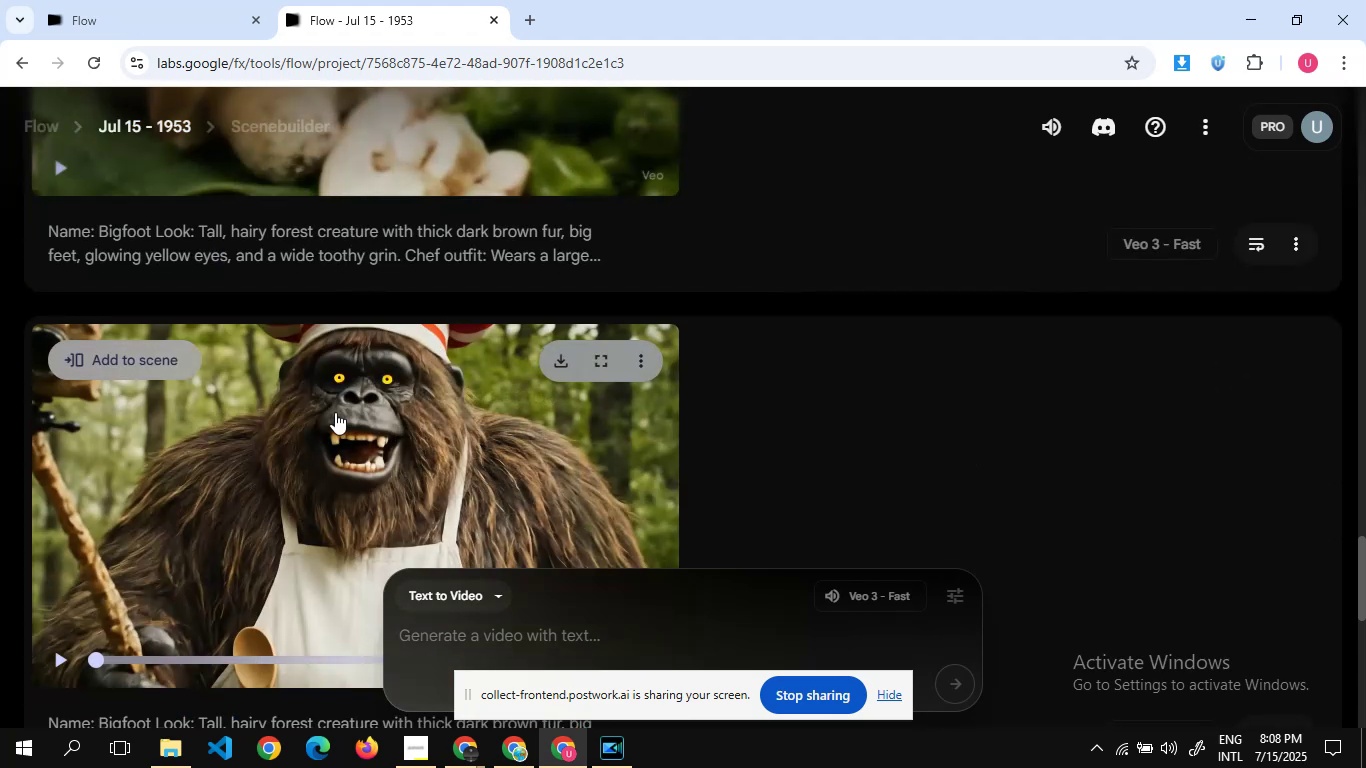 
scroll: coordinate [335, 412], scroll_direction: up, amount: 4.0
 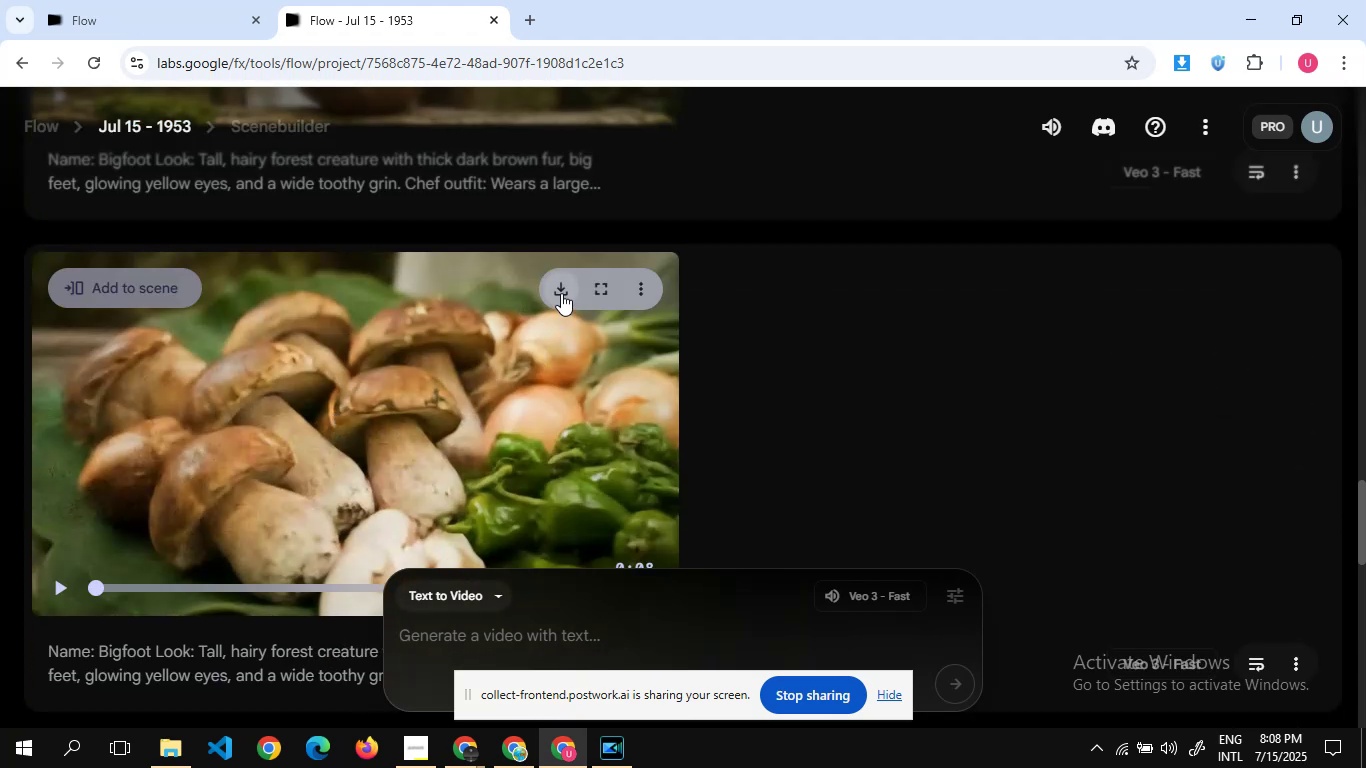 
left_click([561, 293])
 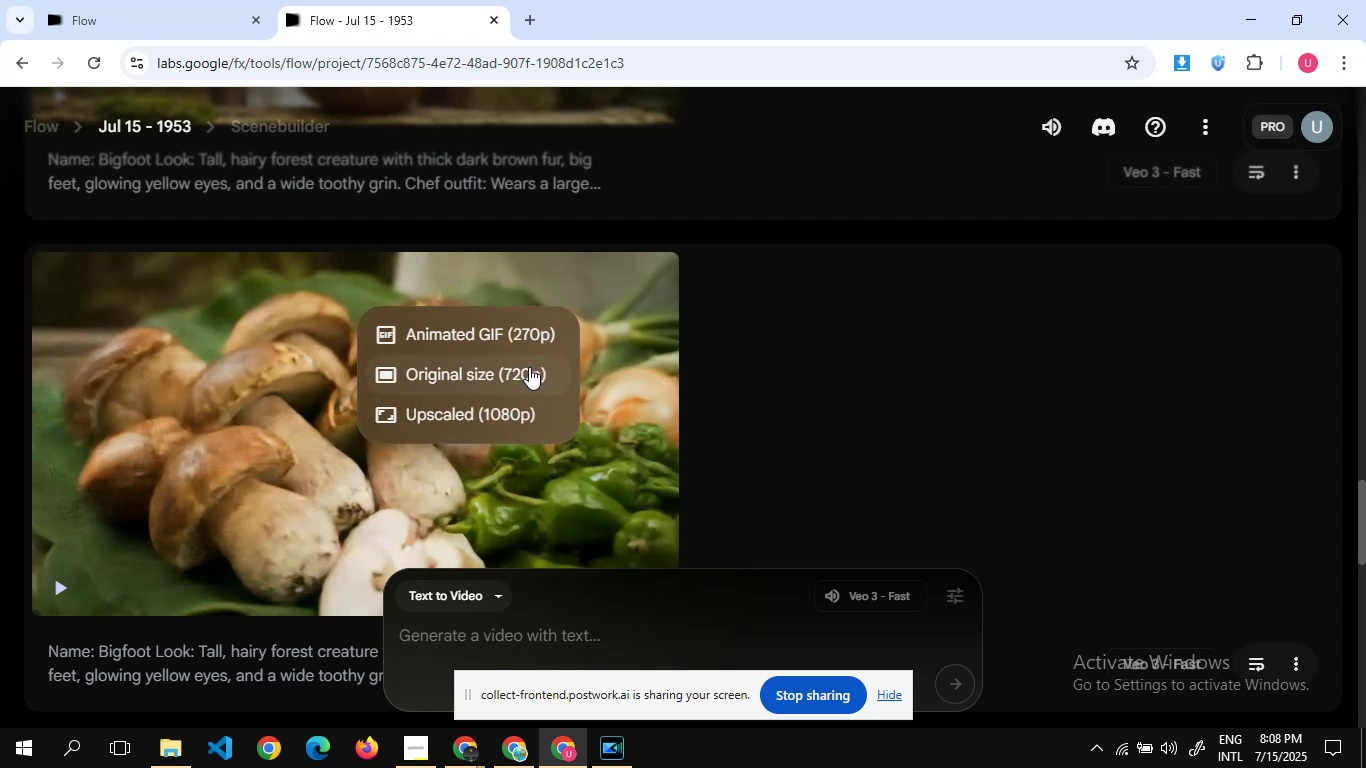 
left_click([529, 367])
 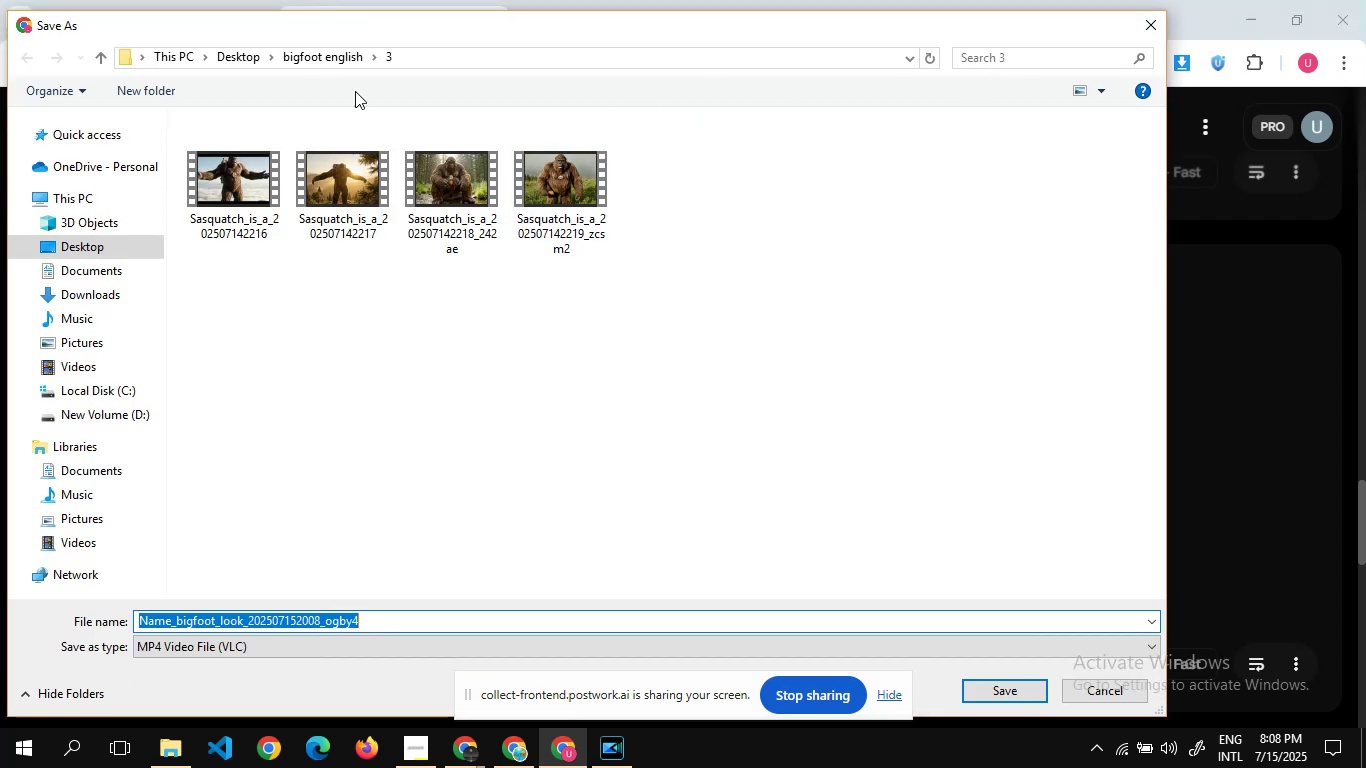 
left_click([227, 63])
 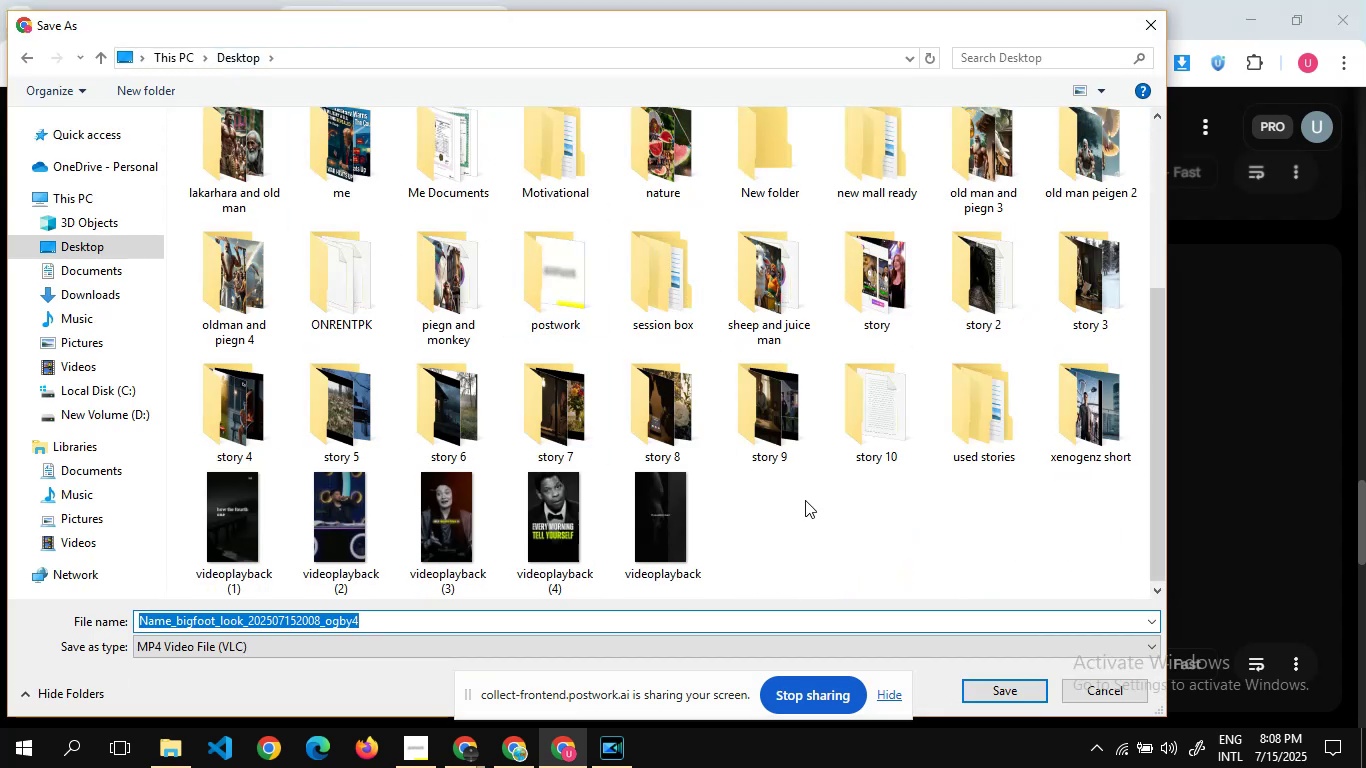 
right_click([819, 514])
 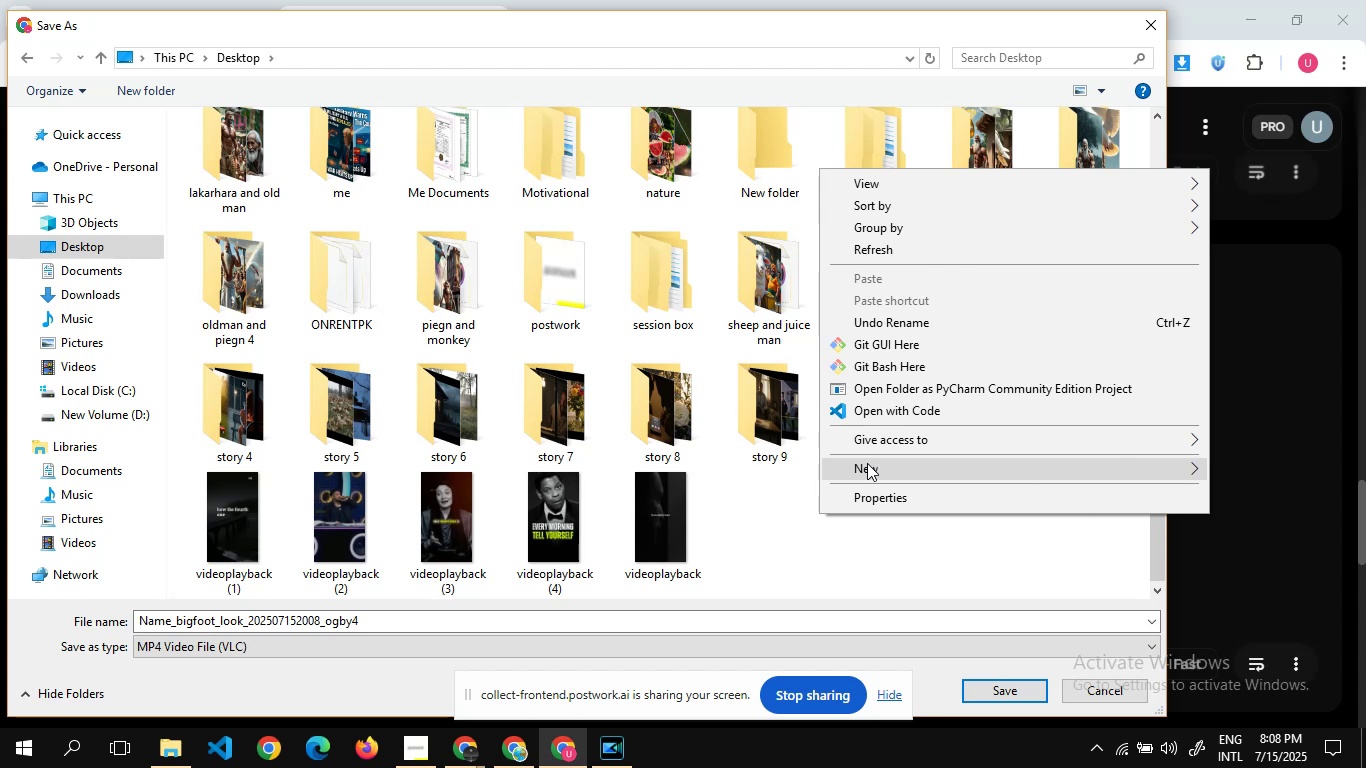 
left_click([867, 465])
 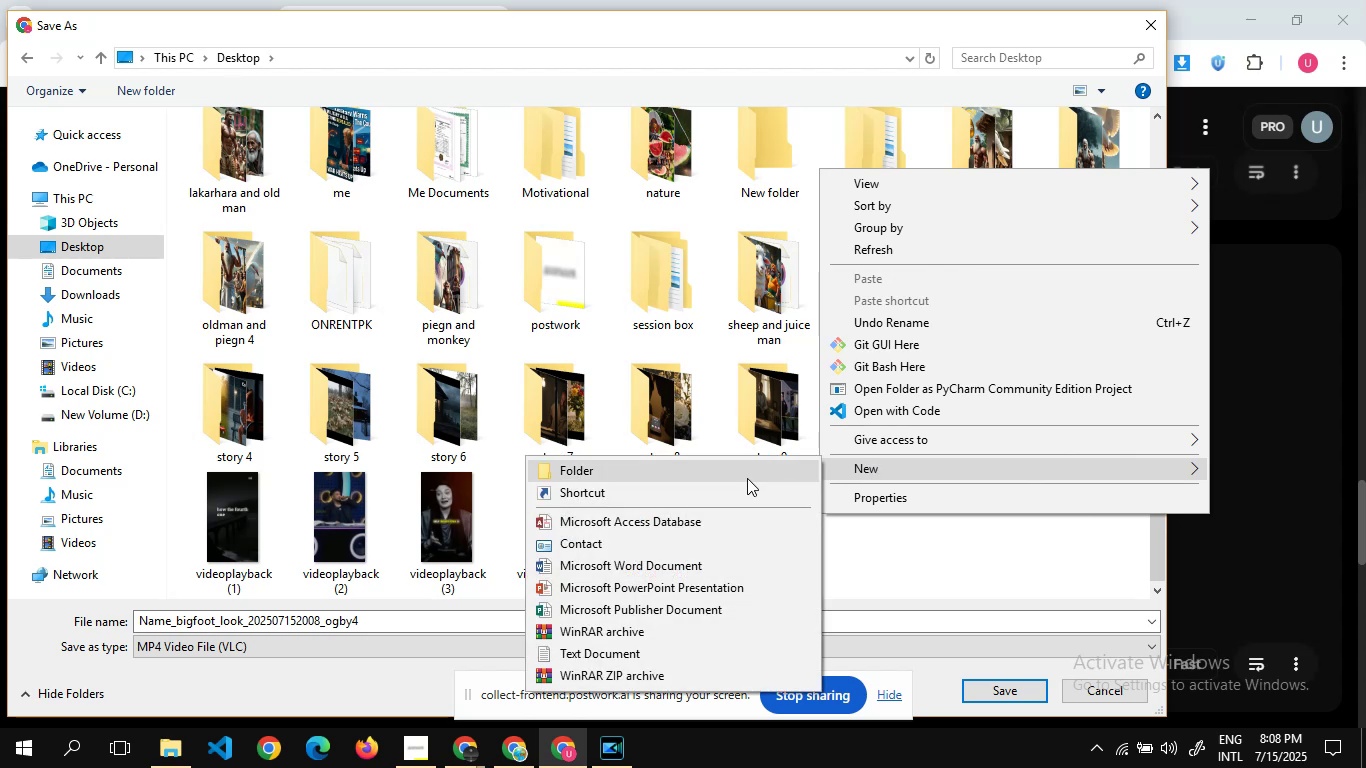 
left_click([747, 478])
 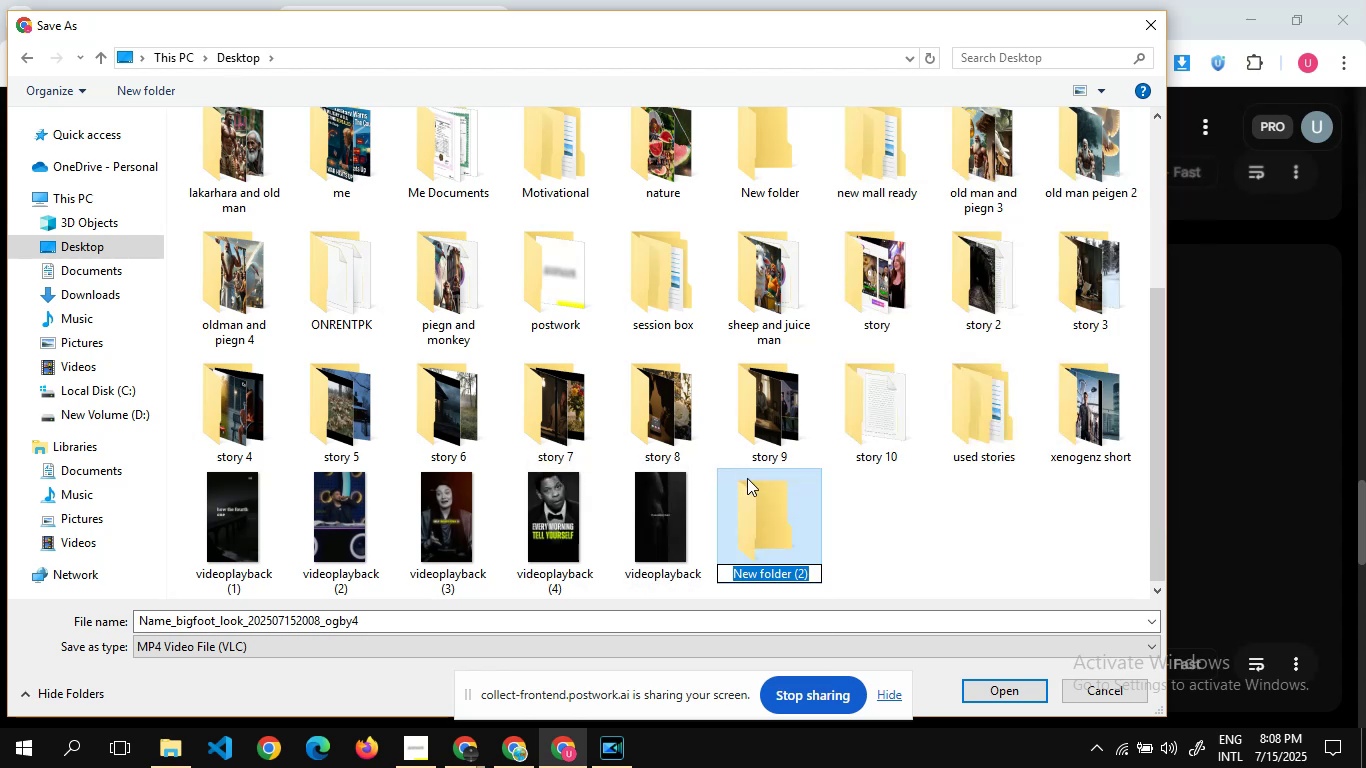 
type(bigfoot 1st)
 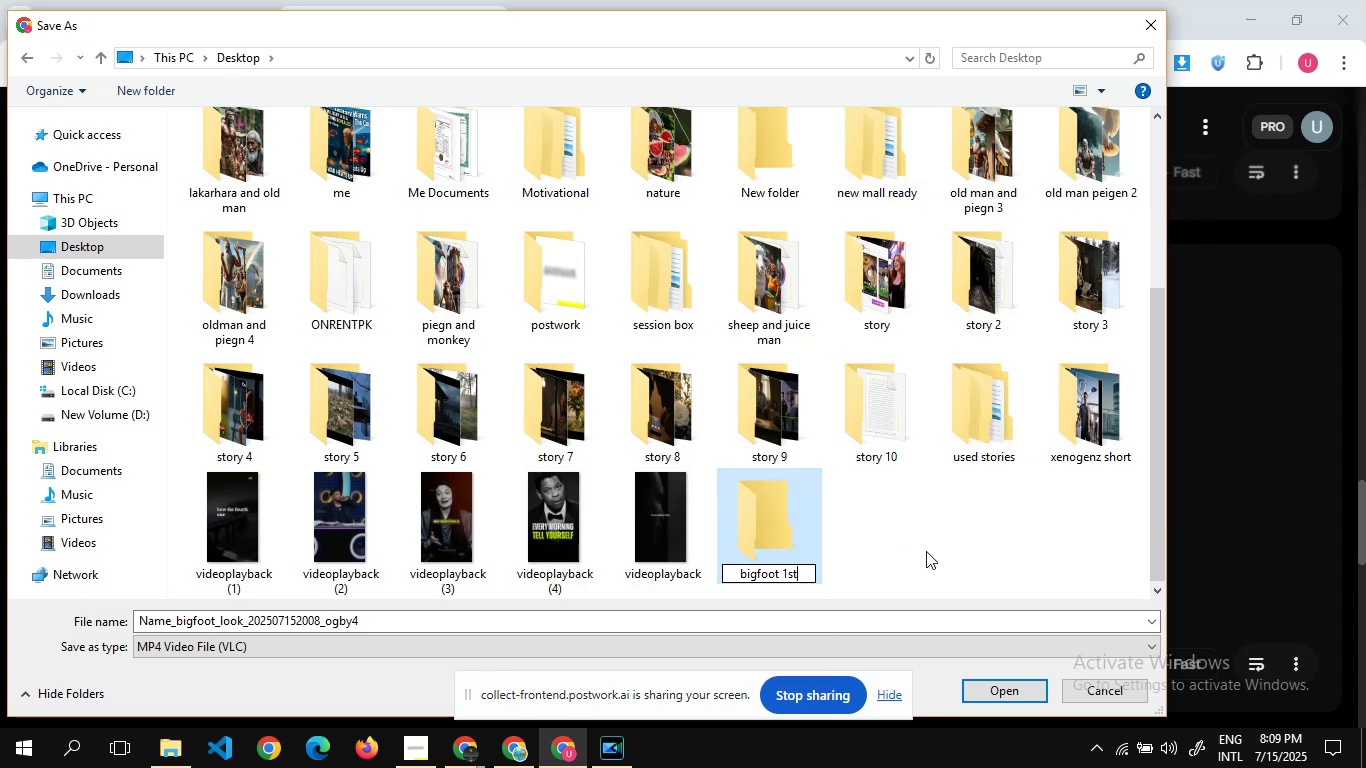 
double_click([926, 551])
 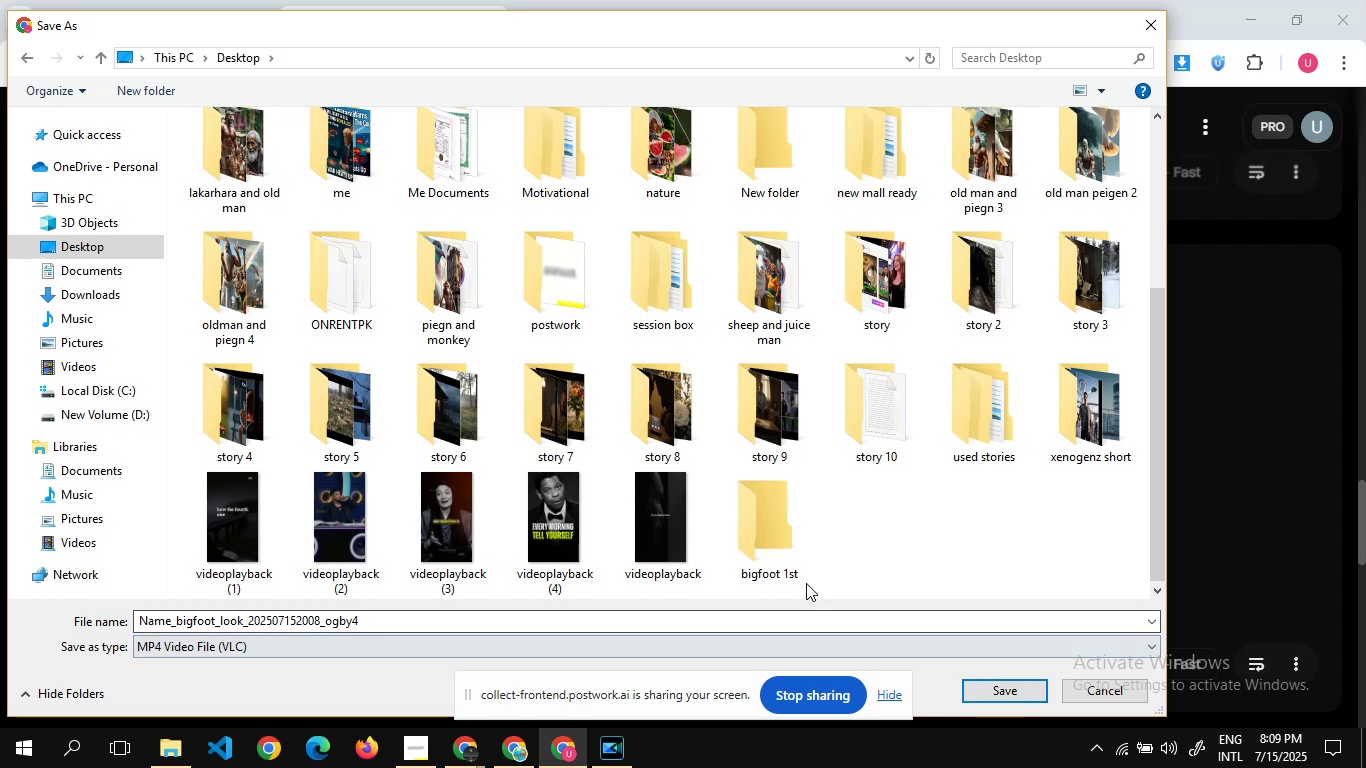 
double_click([783, 564])
 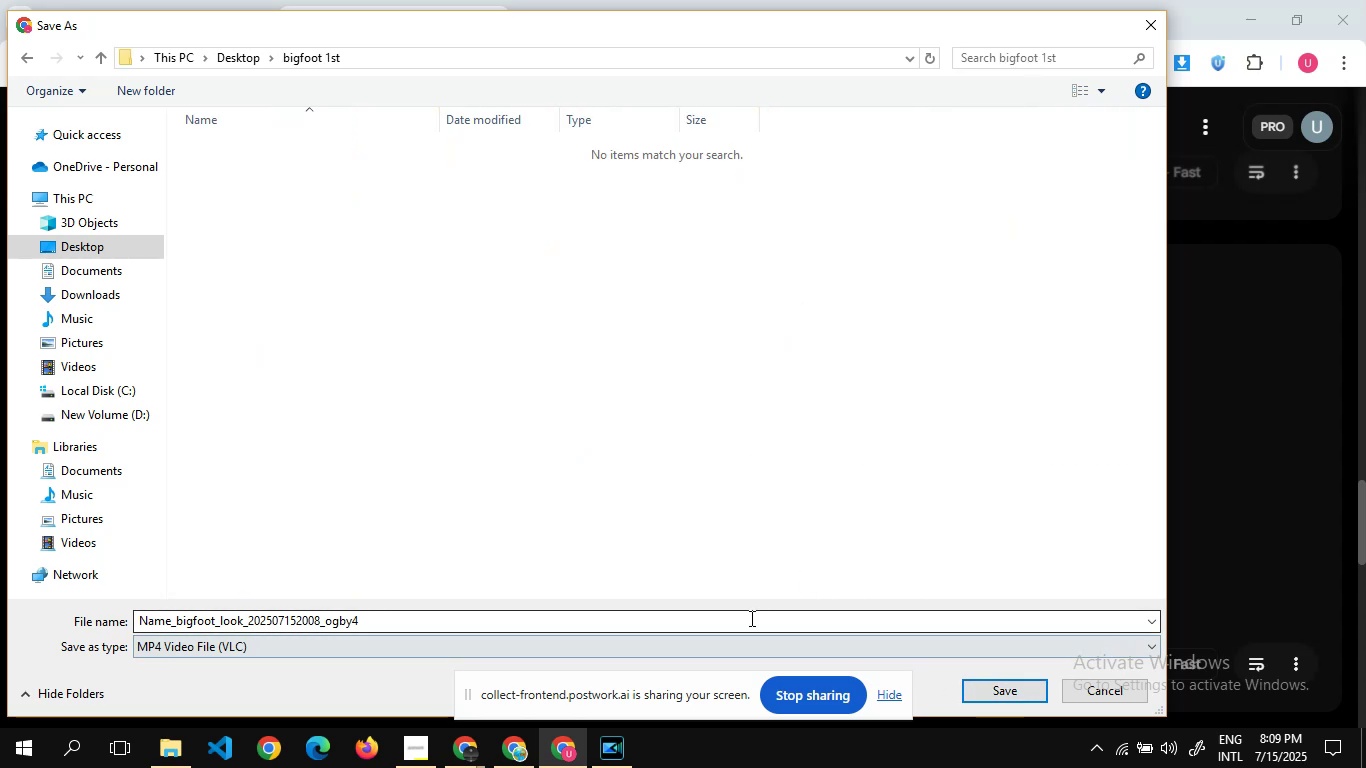 
left_click([750, 617])
 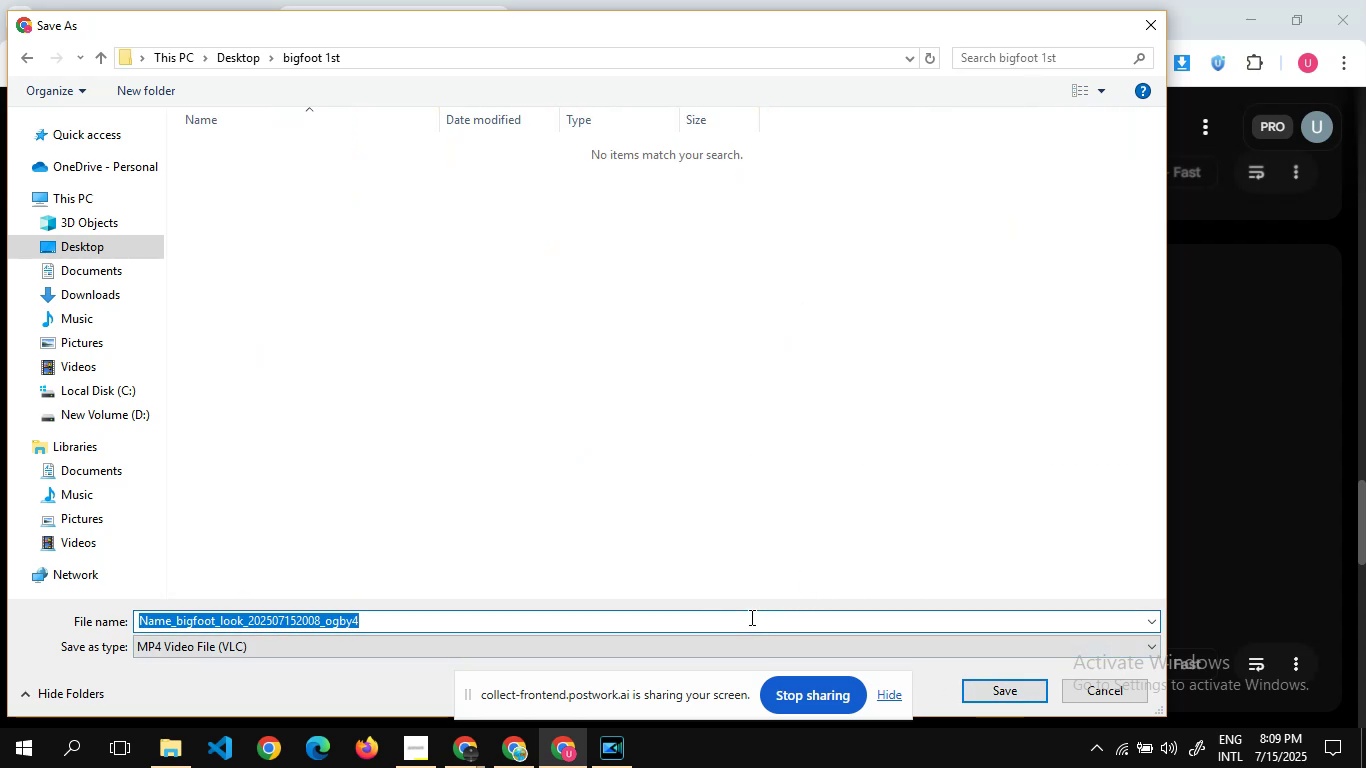 
key(1)
 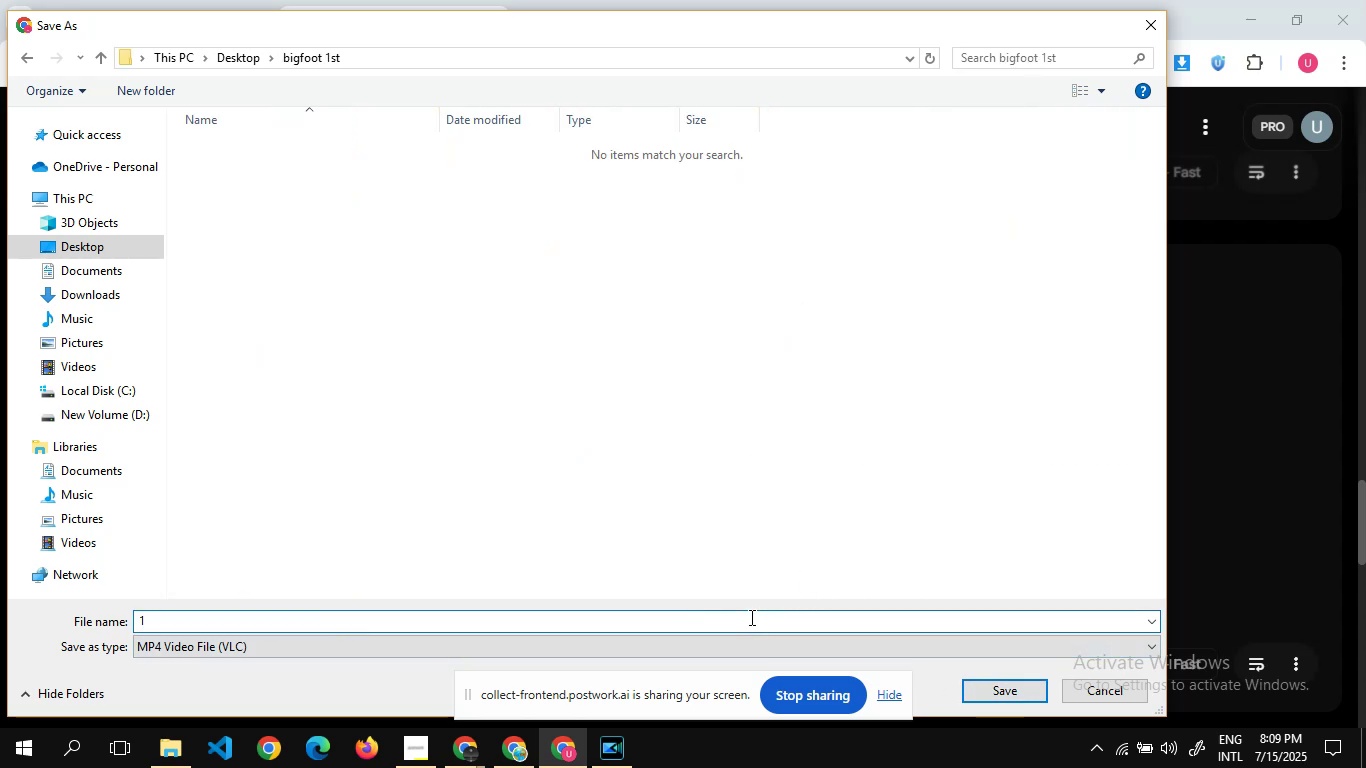 
key(Enter)
 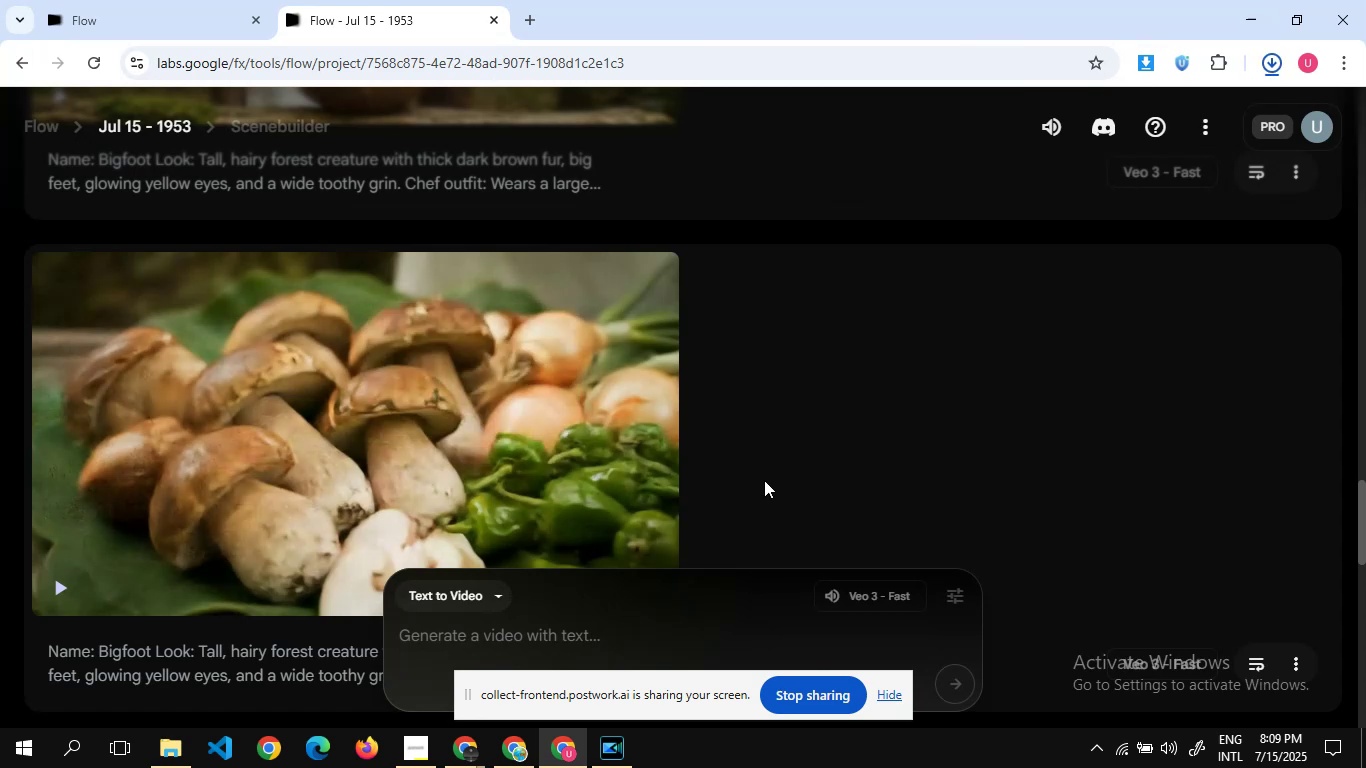 
scroll: coordinate [581, 518], scroll_direction: down, amount: 2.0
 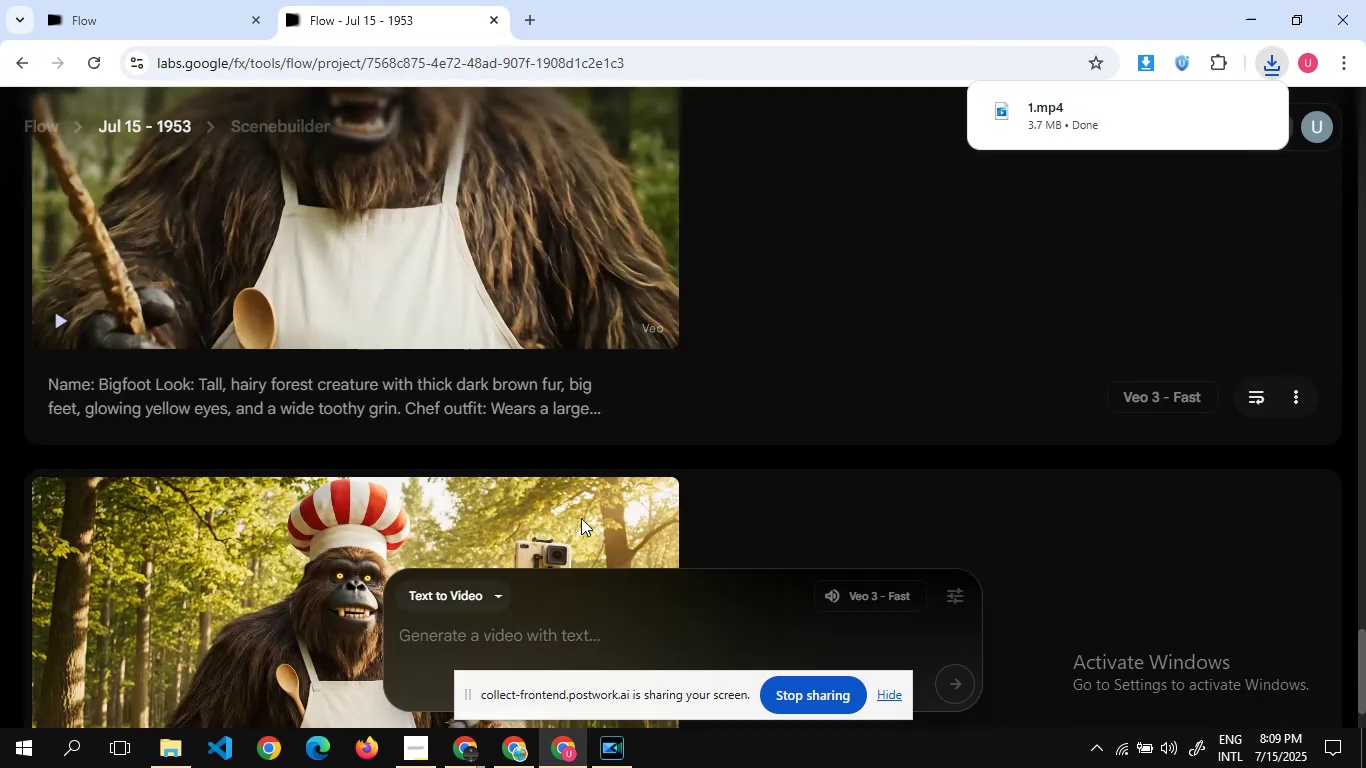 
scroll: coordinate [581, 518], scroll_direction: up, amount: 4.0
 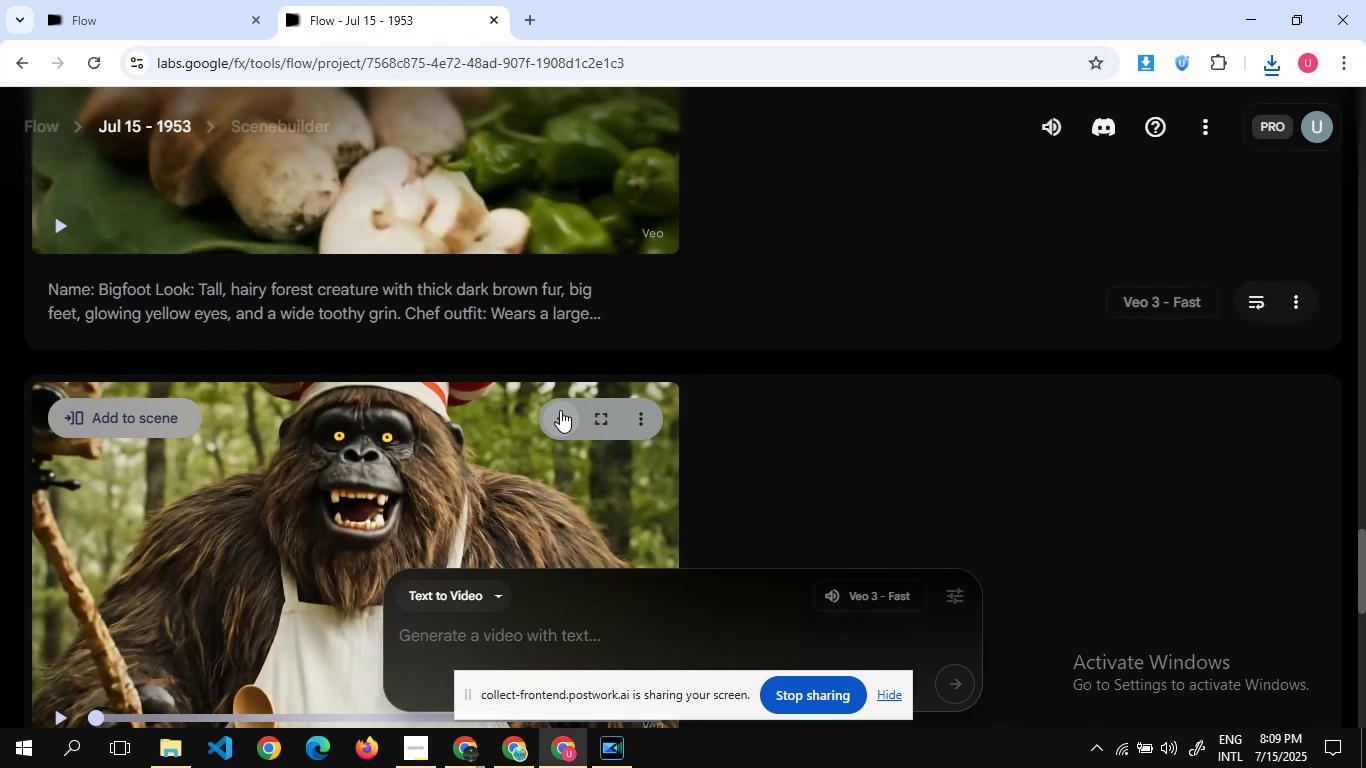 
wait(8.83)
 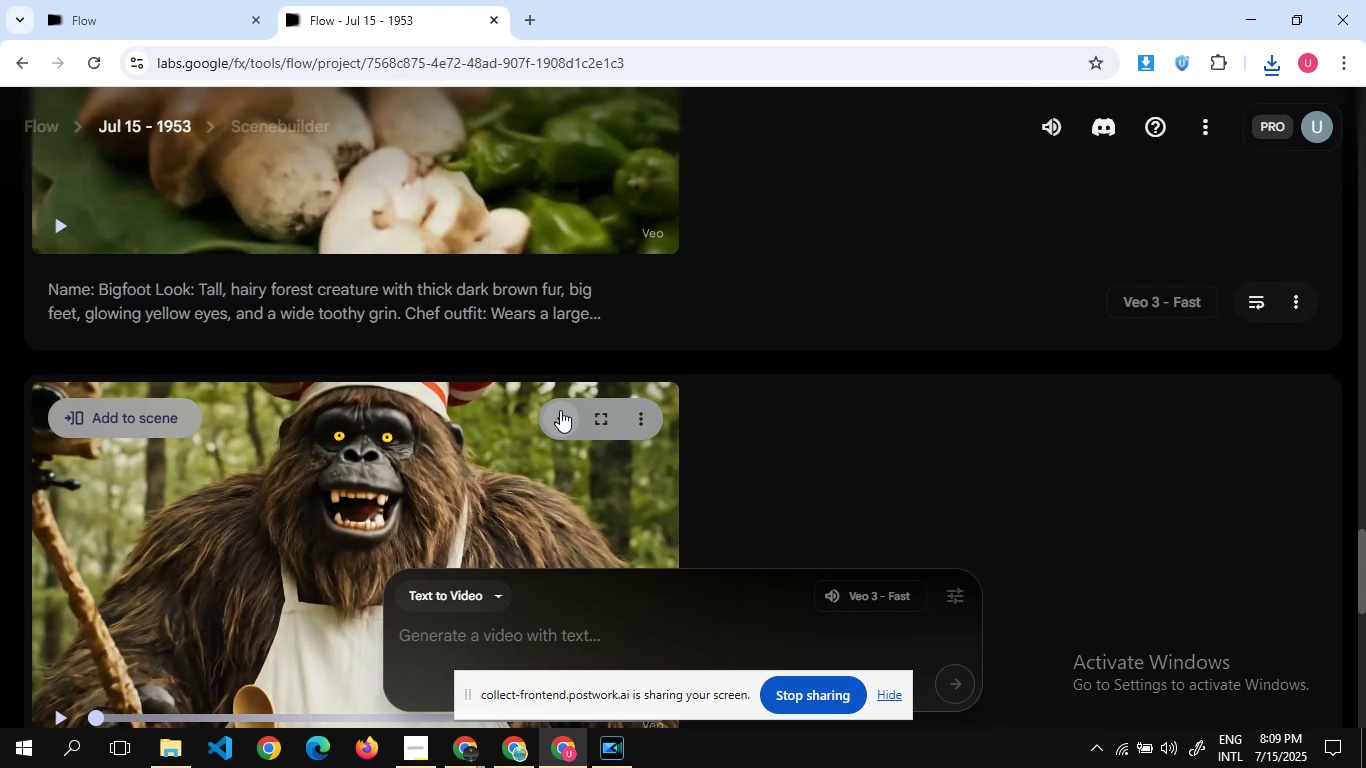 
left_click([553, 422])
 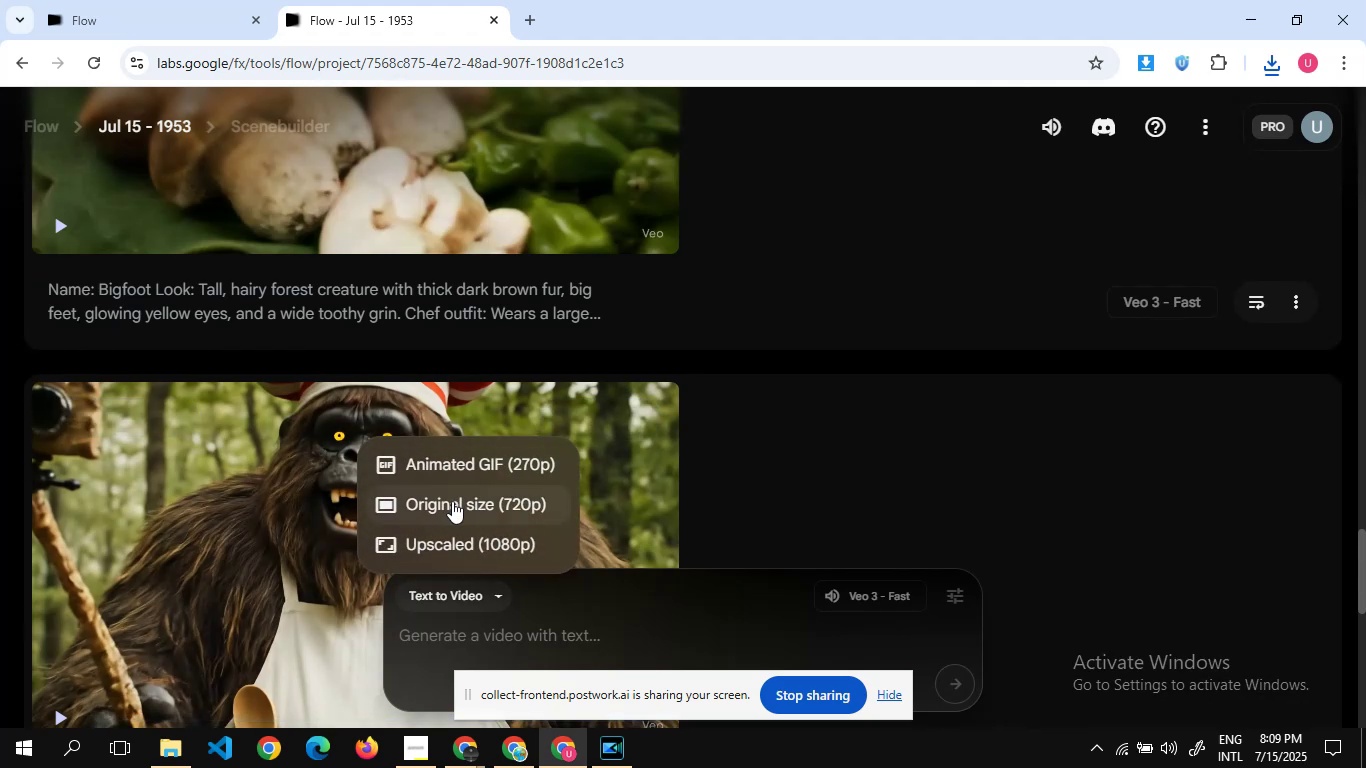 
left_click([452, 501])
 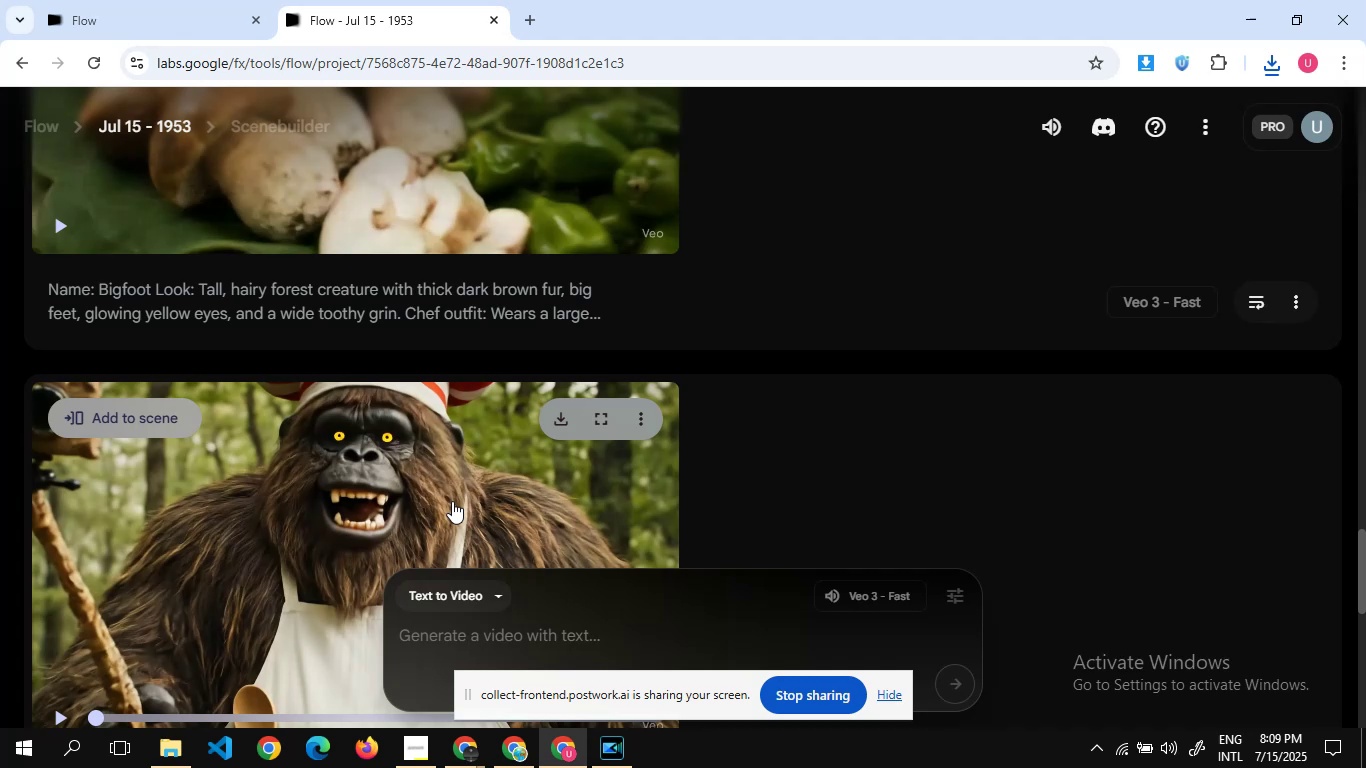 
wait(25.61)
 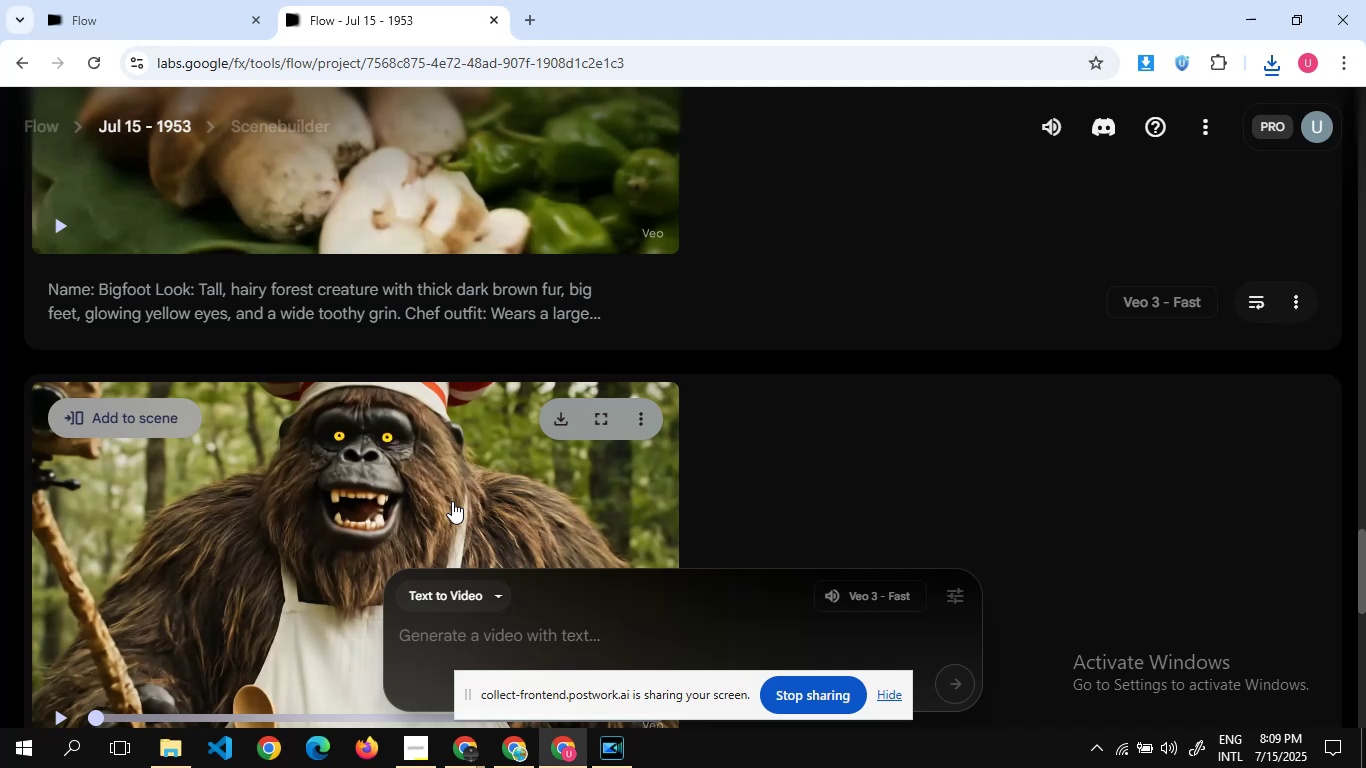 
key(2)
 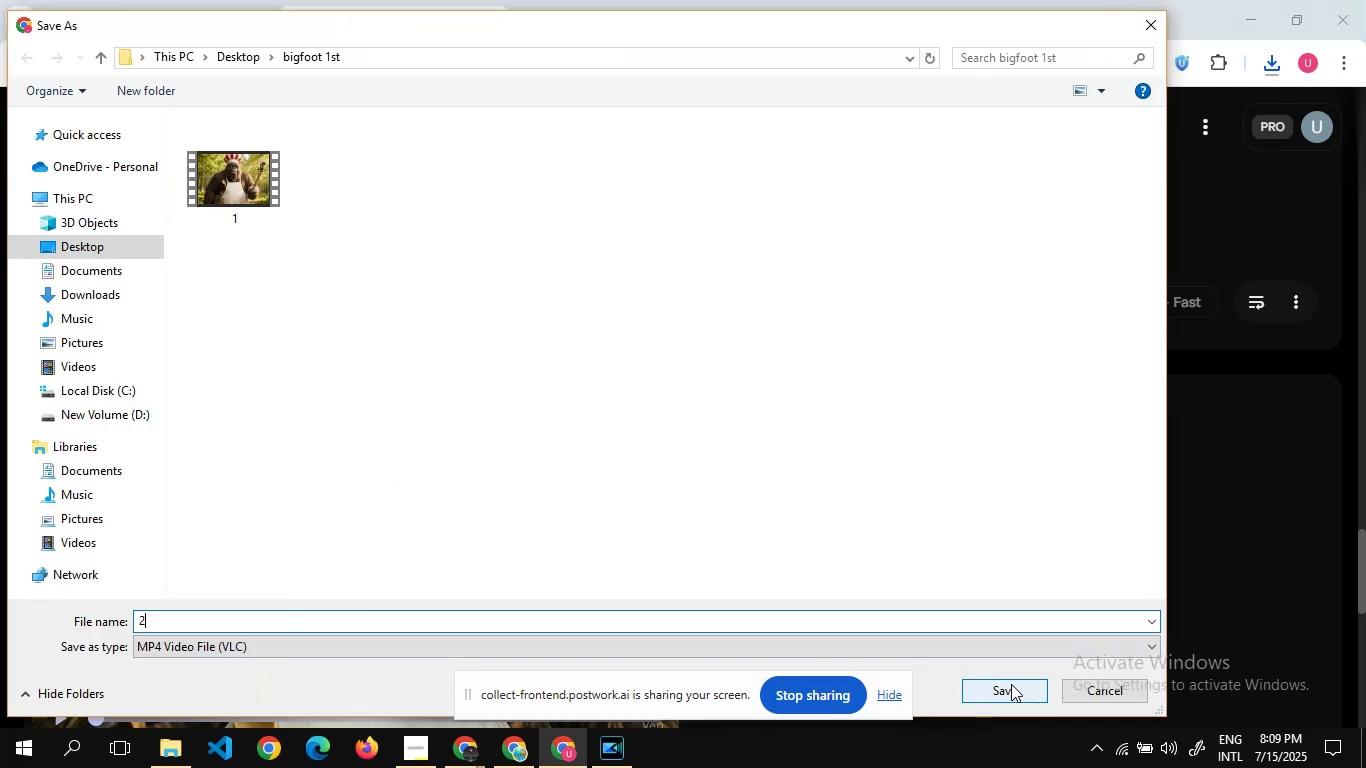 
left_click([1007, 688])
 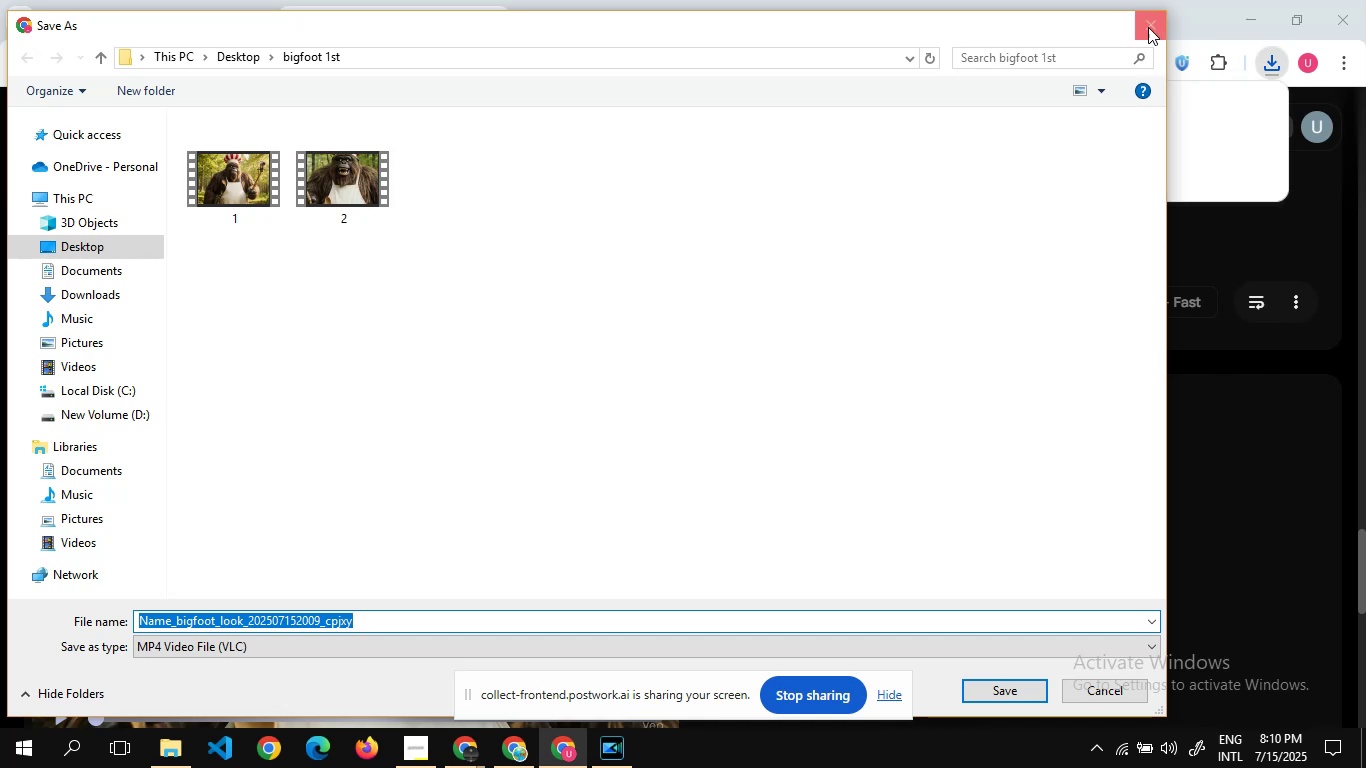 
wait(6.45)
 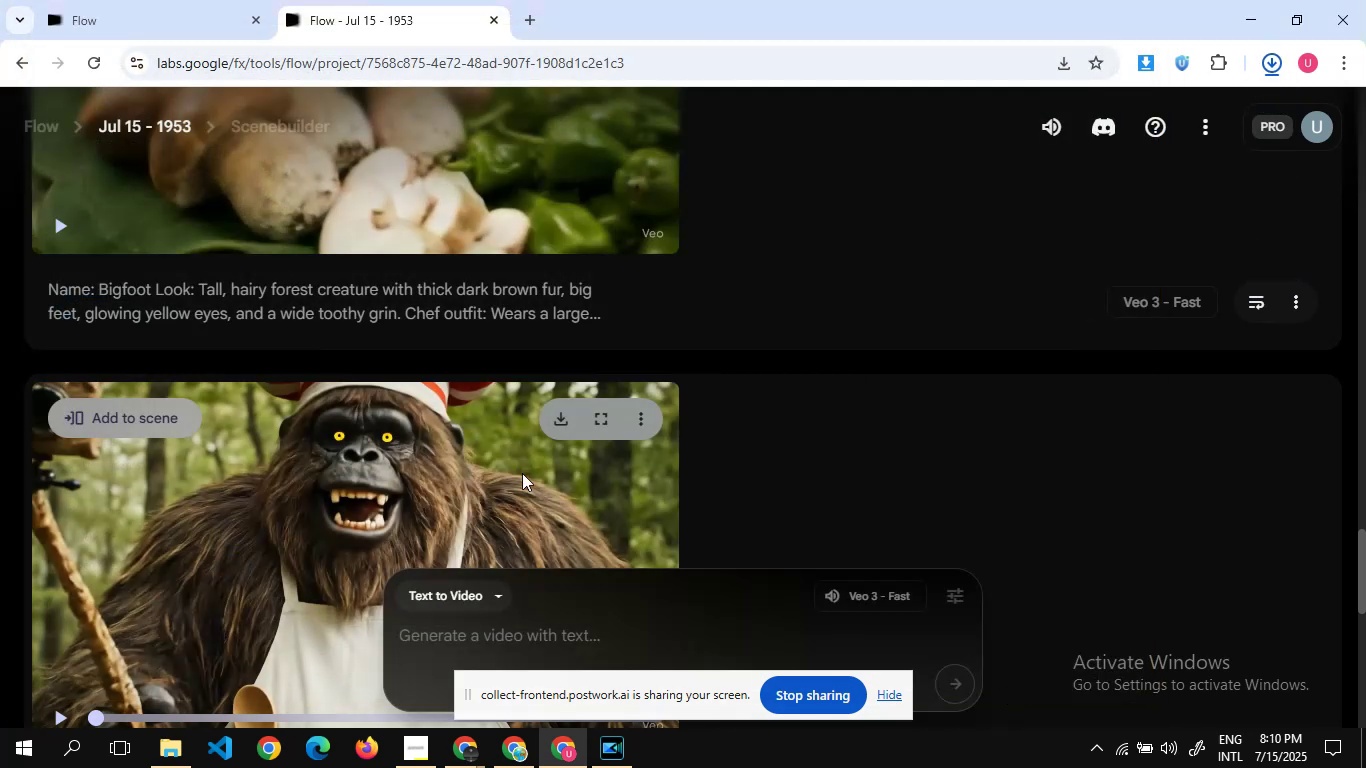 
left_click([1148, 26])
 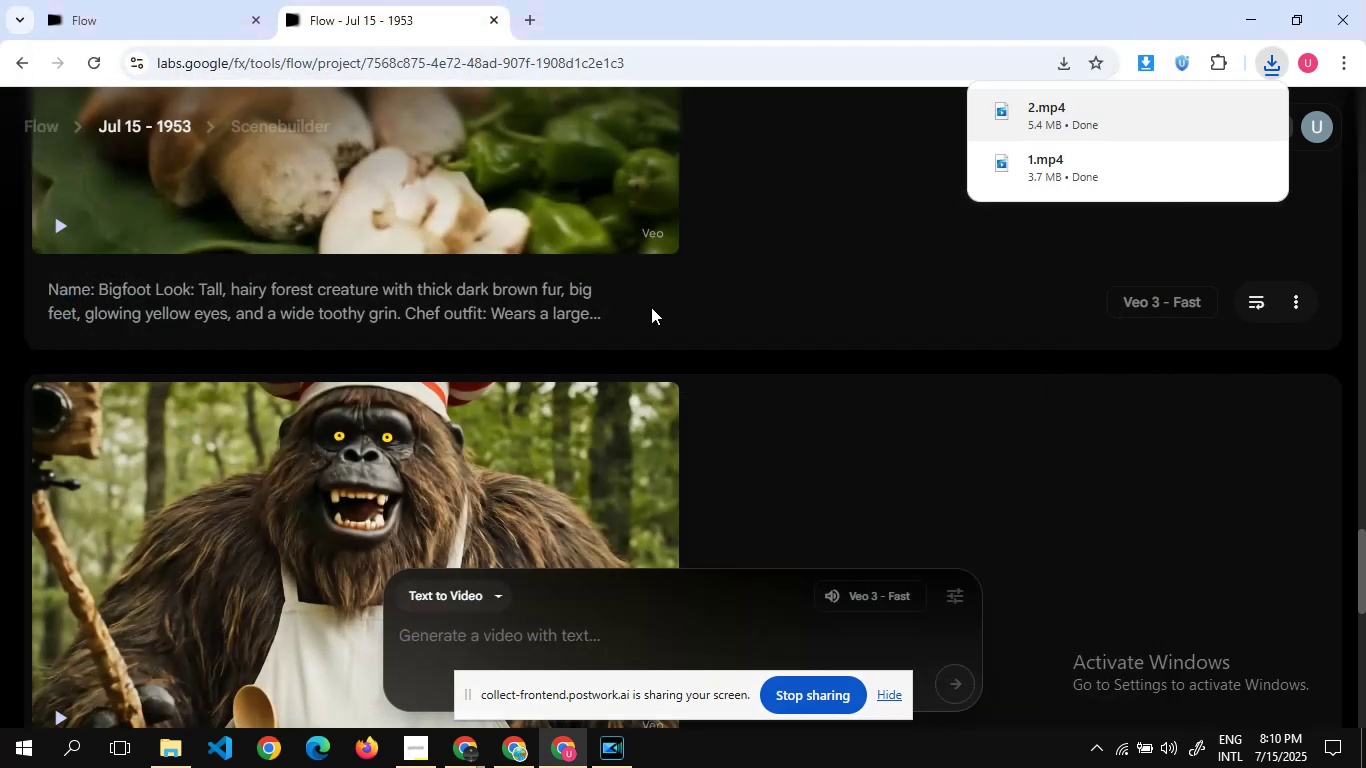 
scroll: coordinate [501, 378], scroll_direction: up, amount: 1.0
 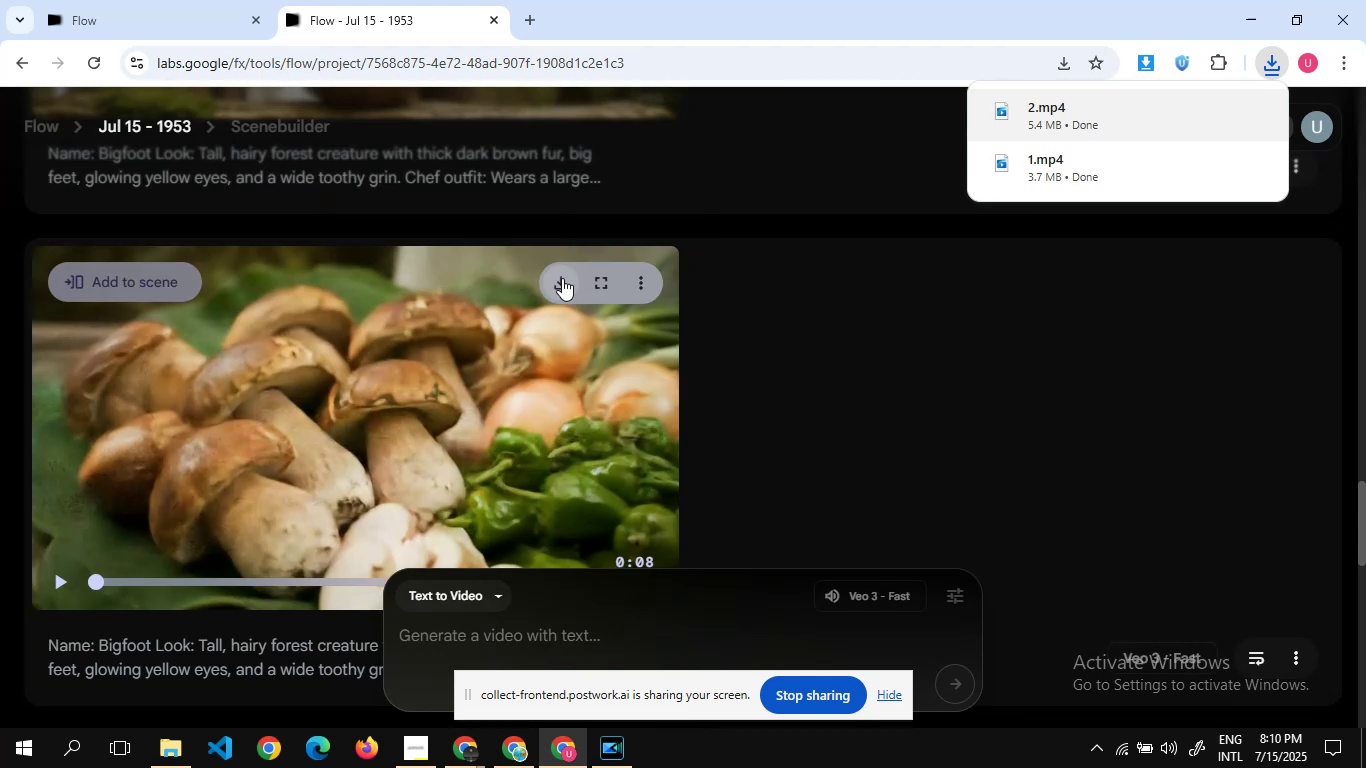 
left_click([561, 279])
 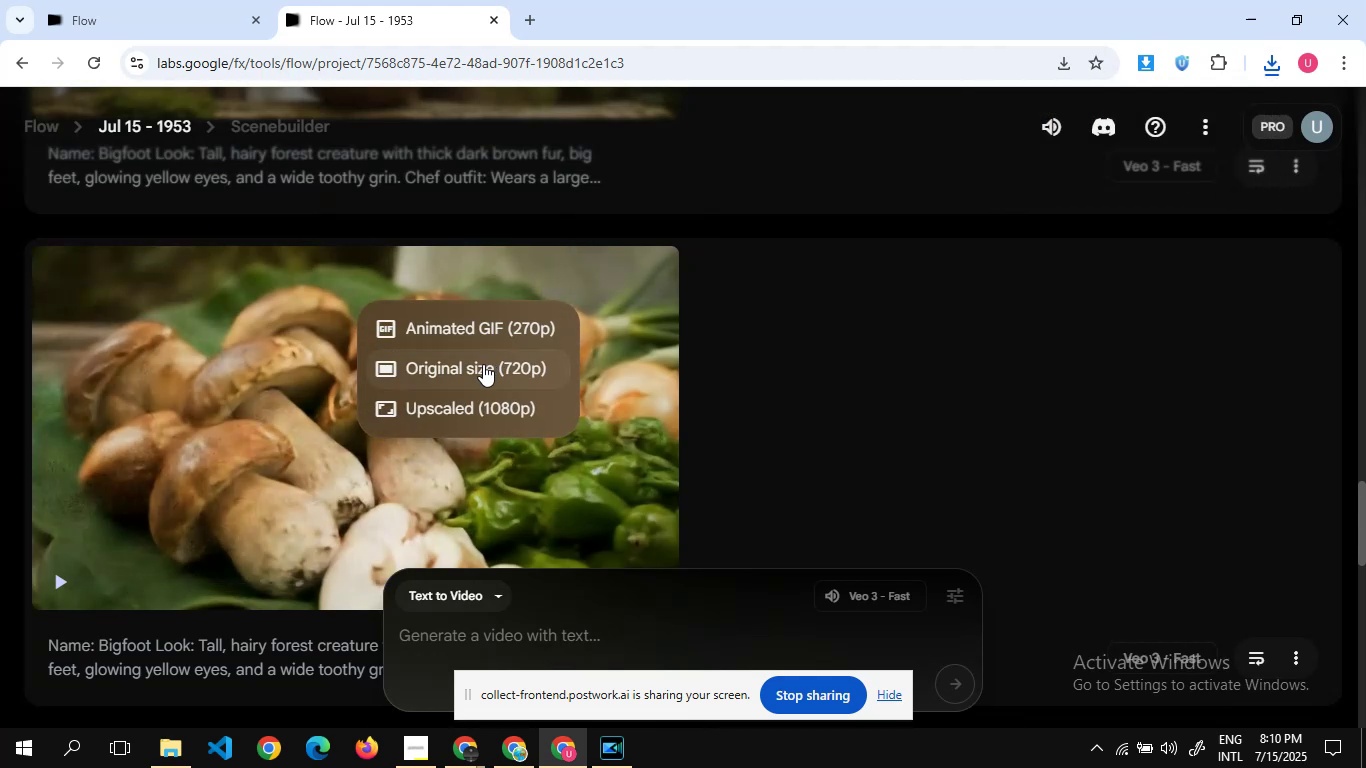 
left_click([483, 364])
 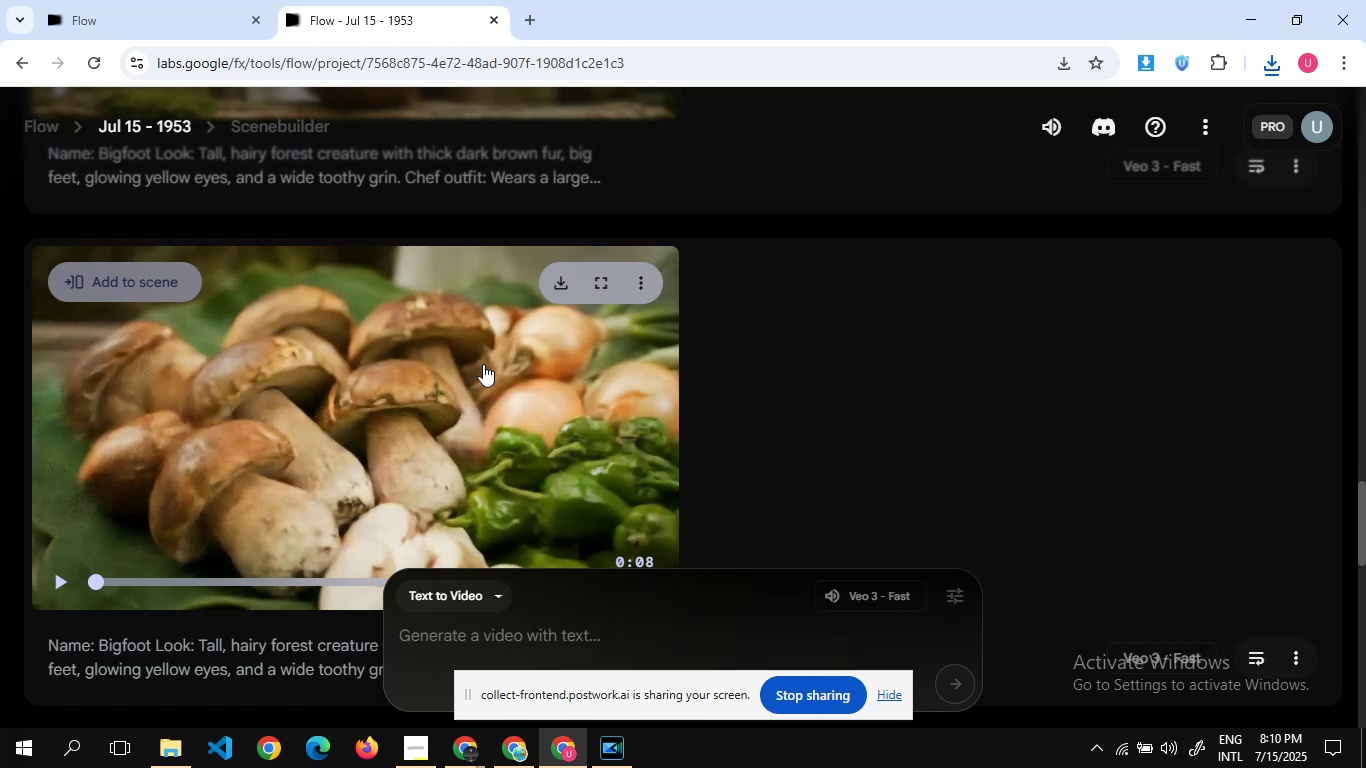 
wait(12.42)
 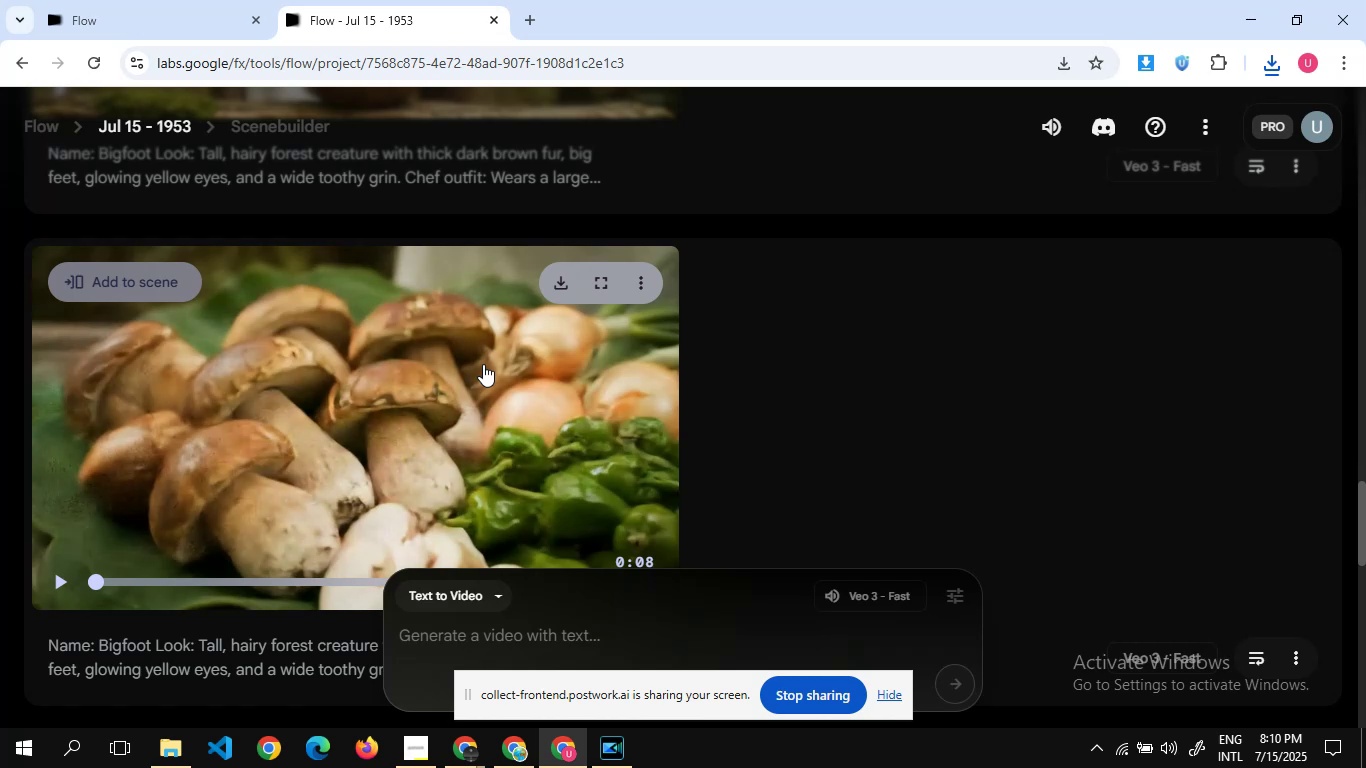 
key(3)
 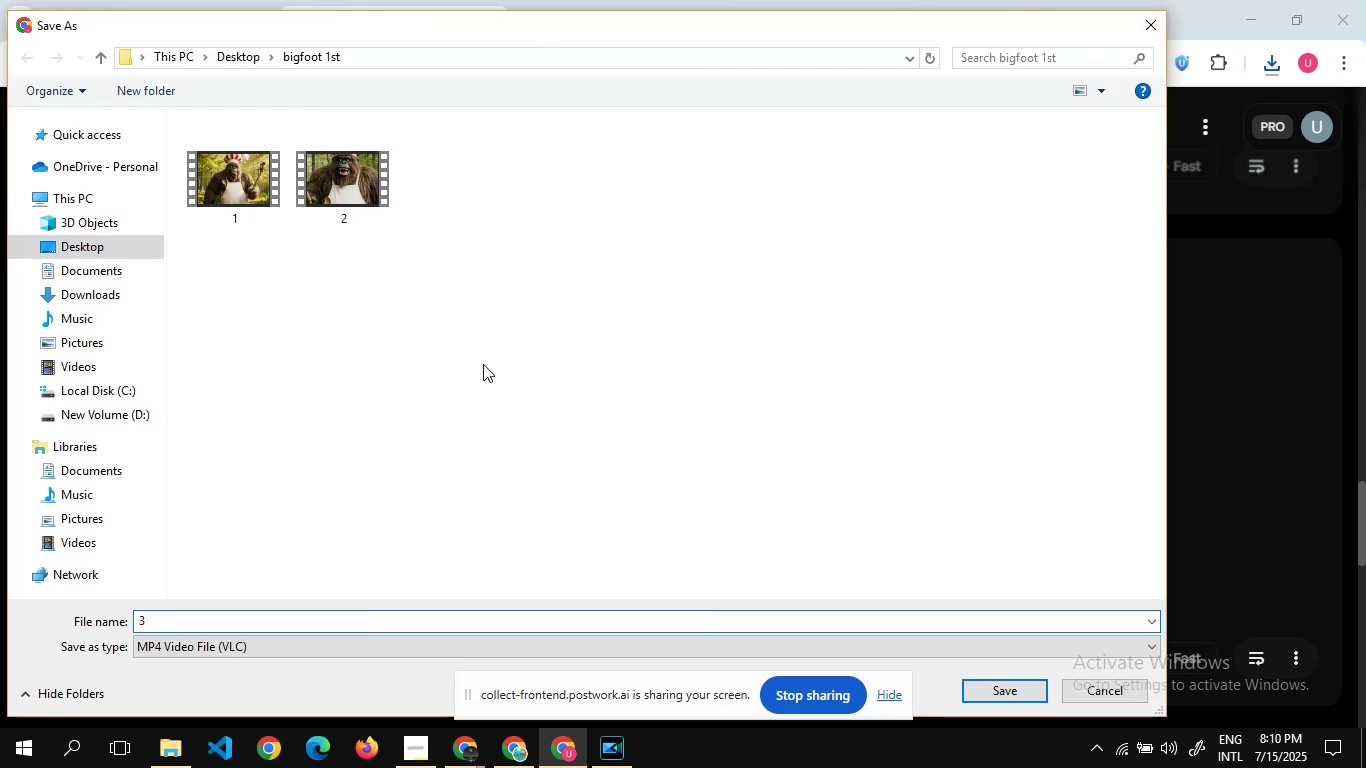 
key(Enter)
 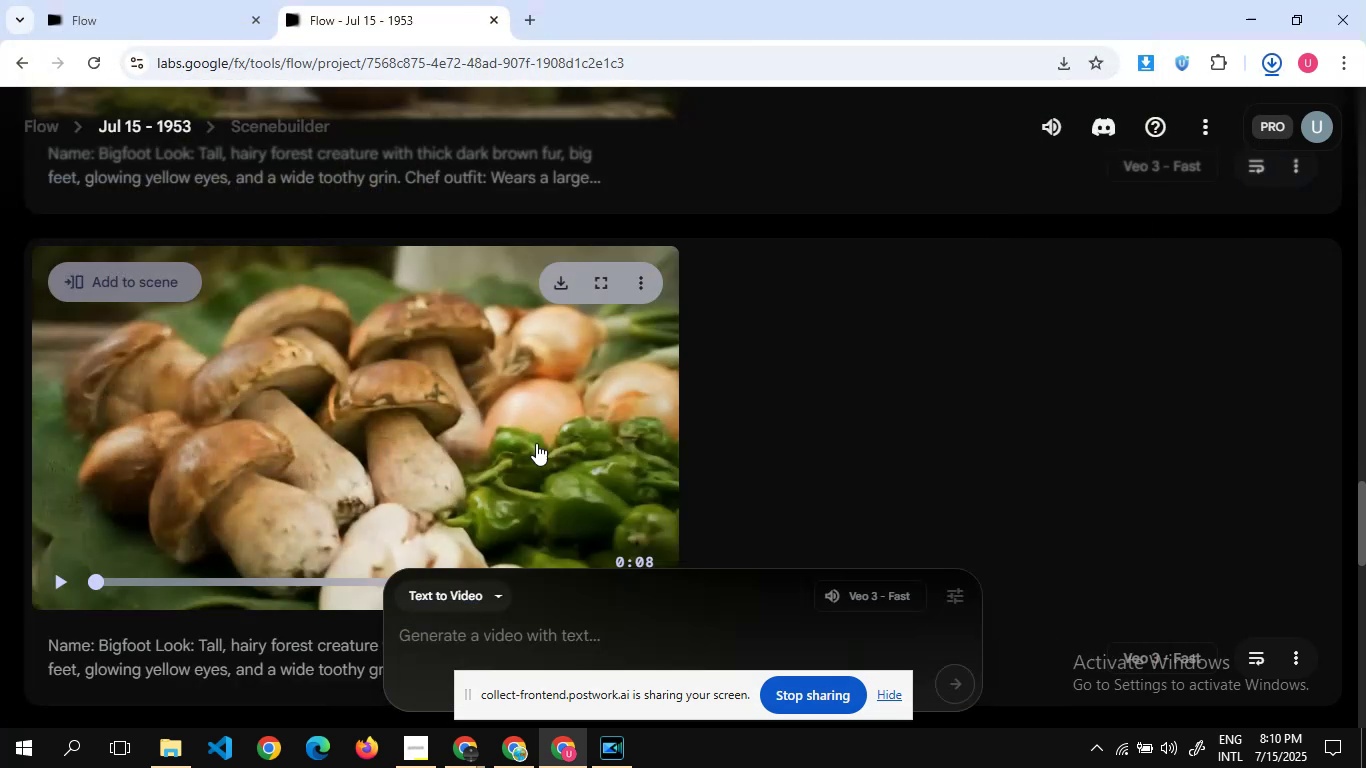 
scroll: coordinate [355, 368], scroll_direction: up, amount: 6.0
 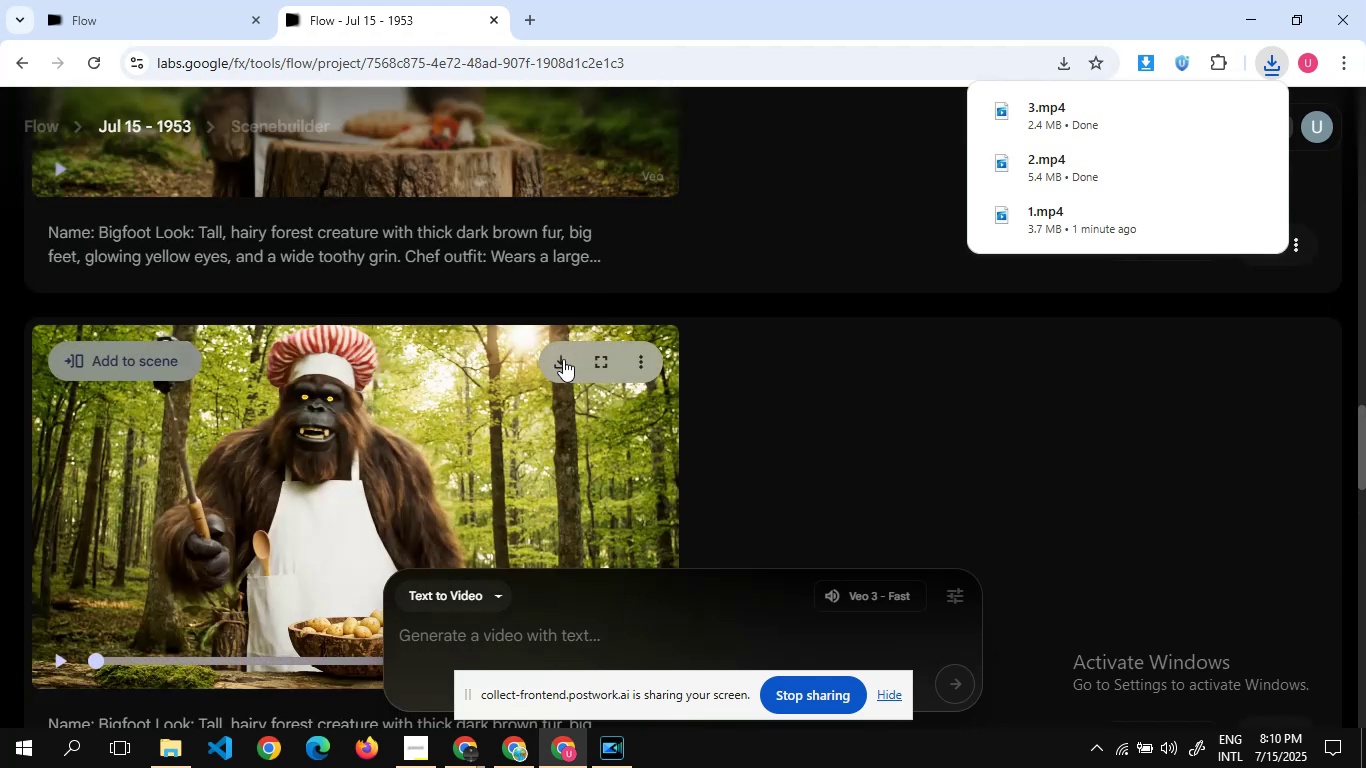 
left_click([568, 359])
 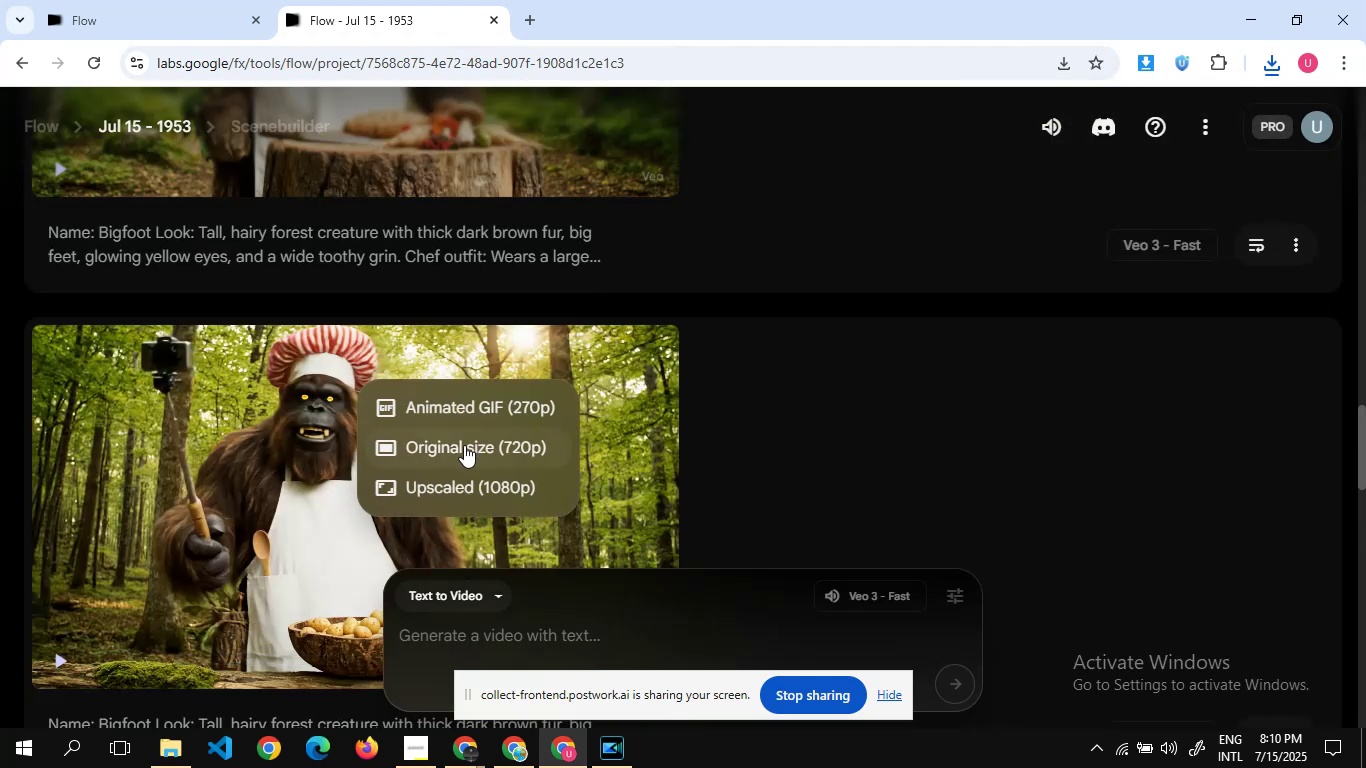 
left_click([464, 445])
 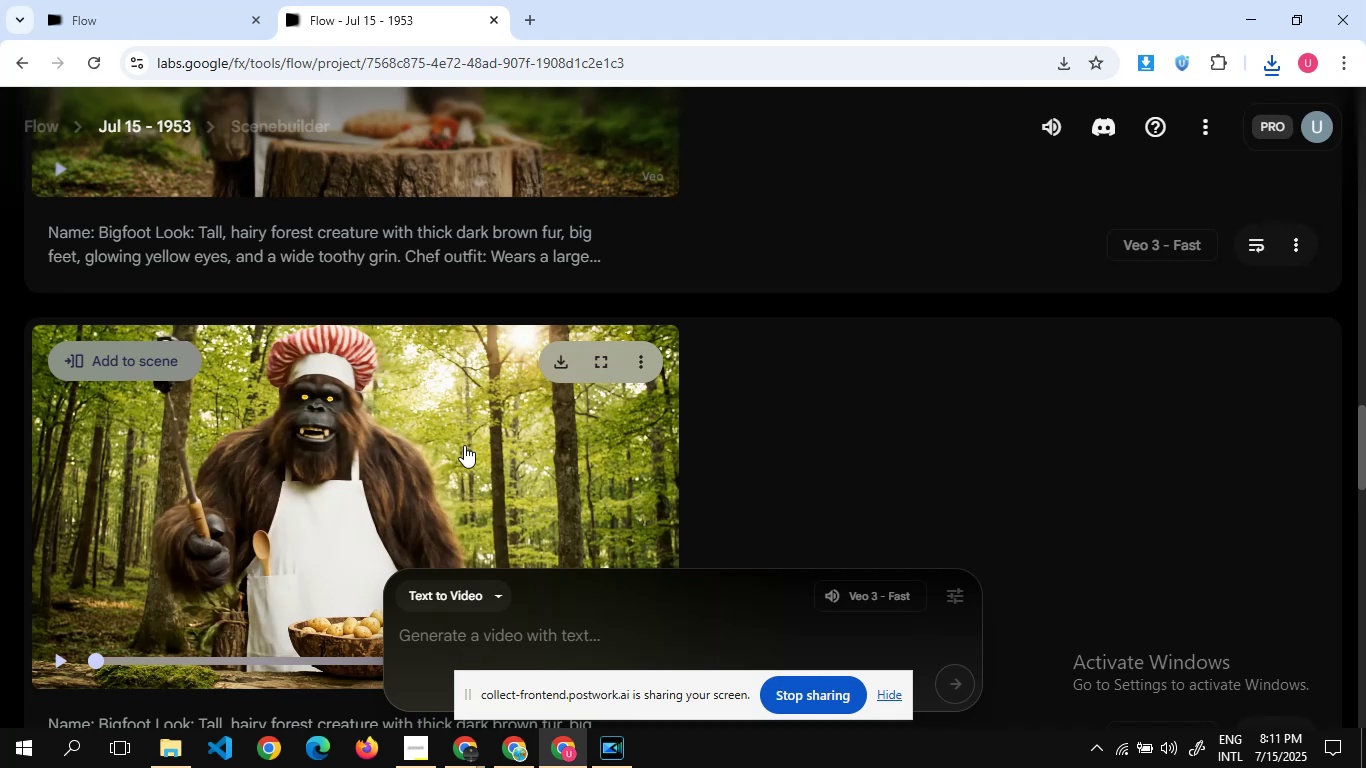 
wait(29.39)
 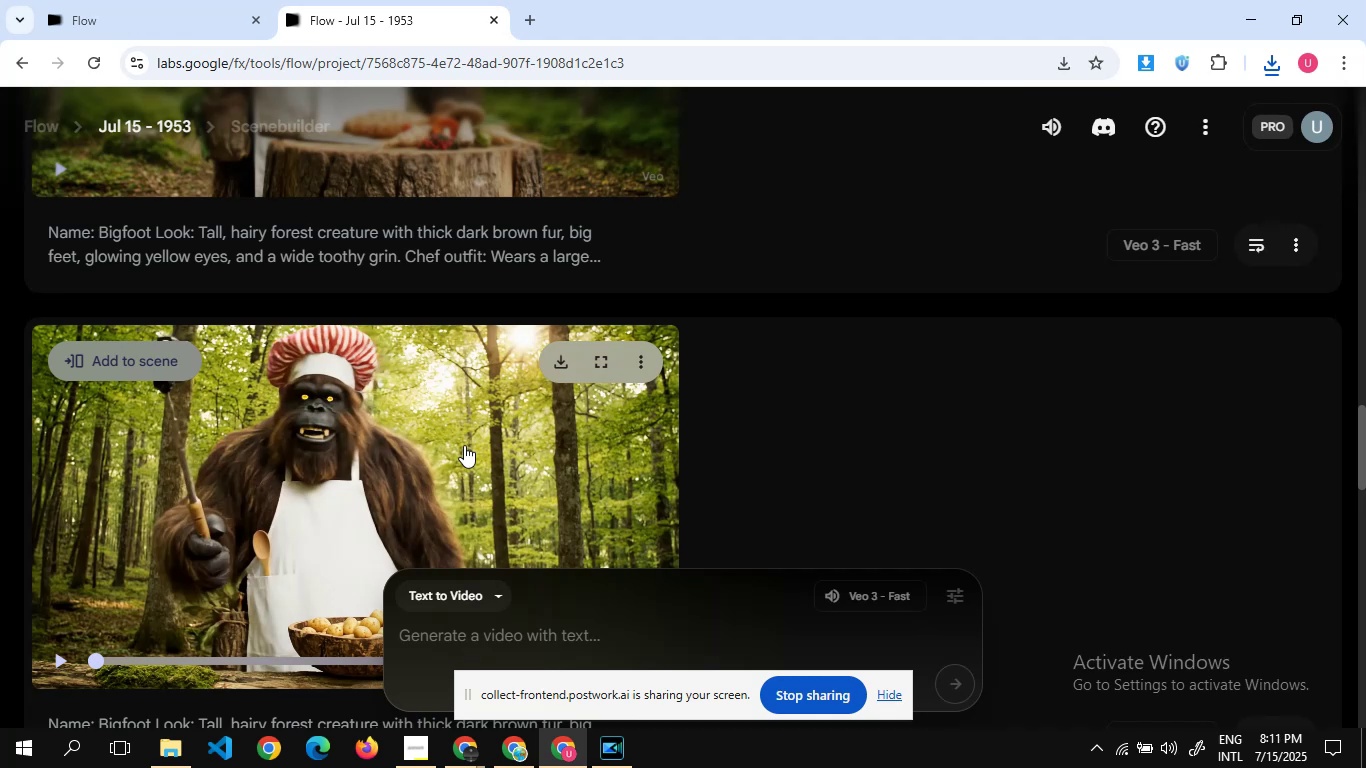 
scroll: coordinate [269, 493], scroll_direction: up, amount: 4.0
 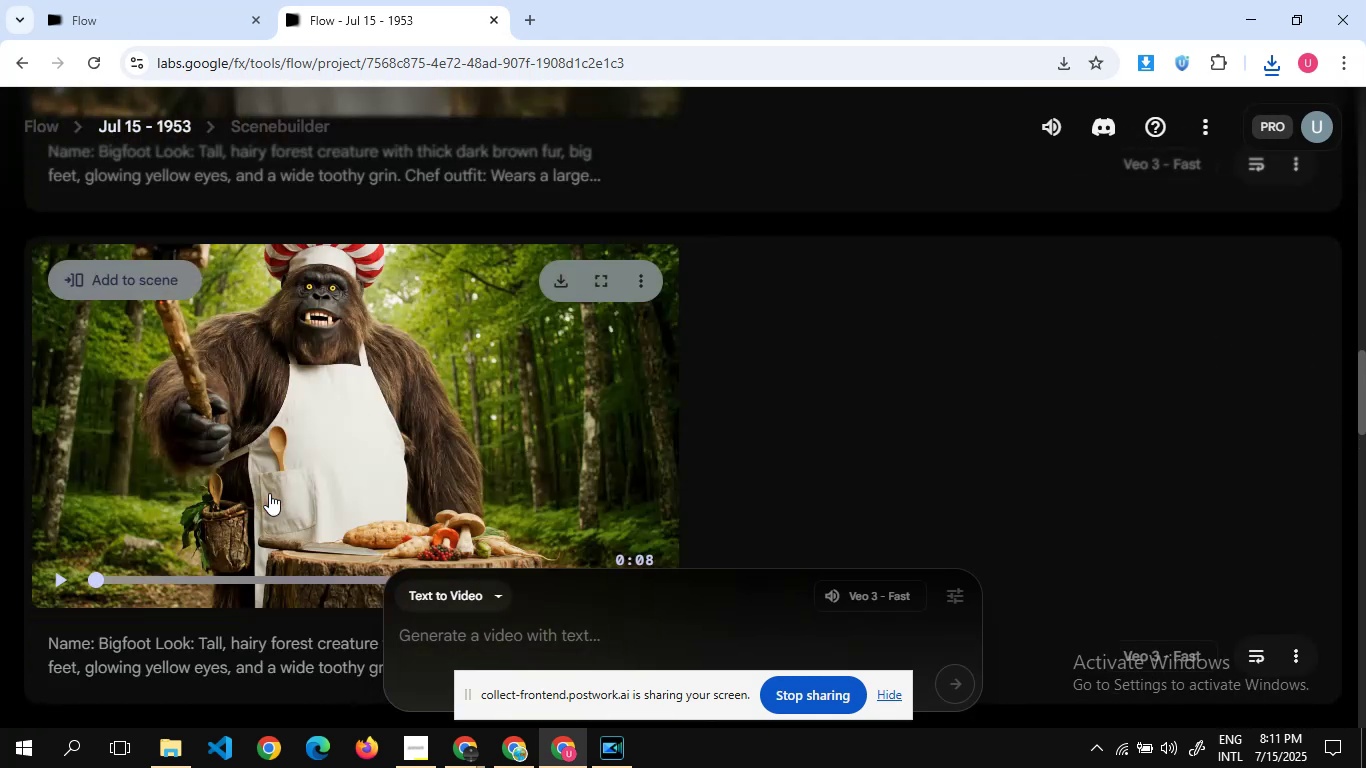 
scroll: coordinate [269, 493], scroll_direction: down, amount: 3.0
 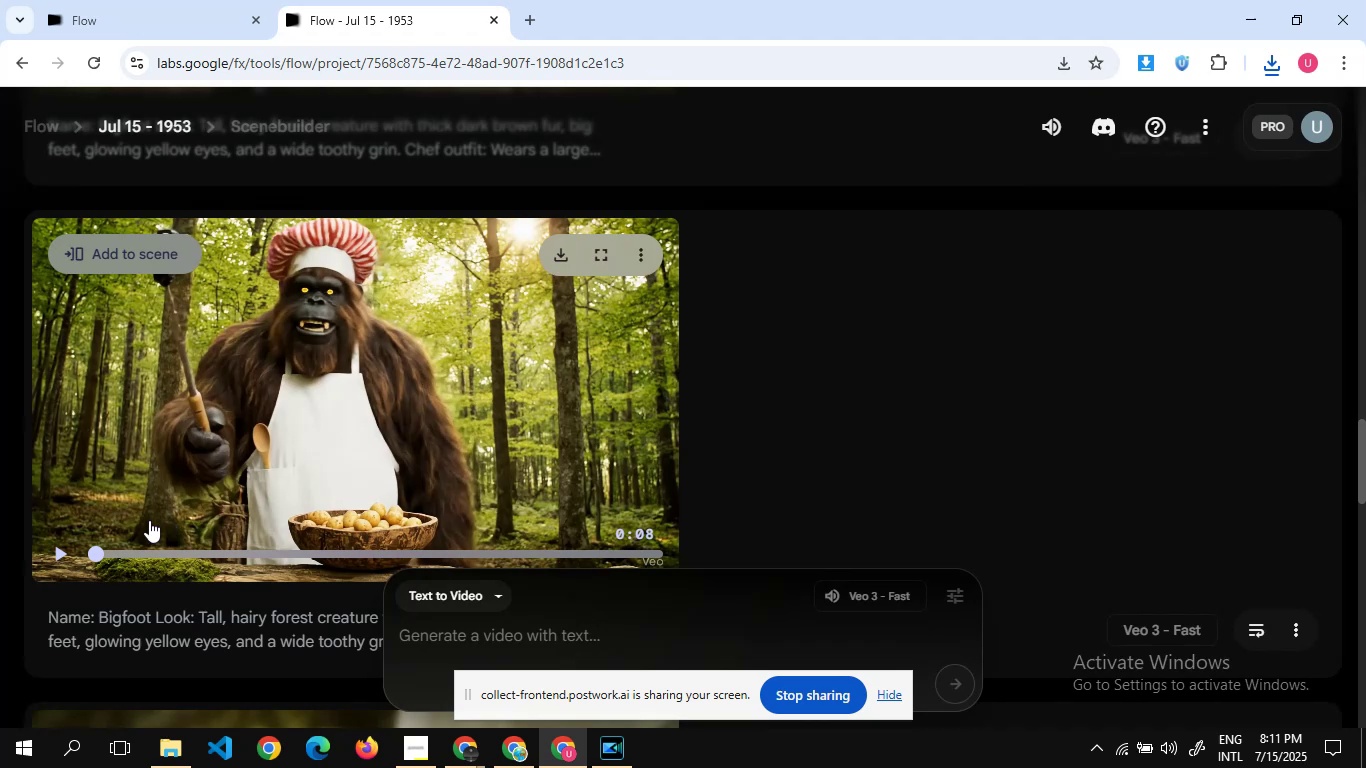 
scroll: coordinate [515, 394], scroll_direction: none, amount: 0.0
 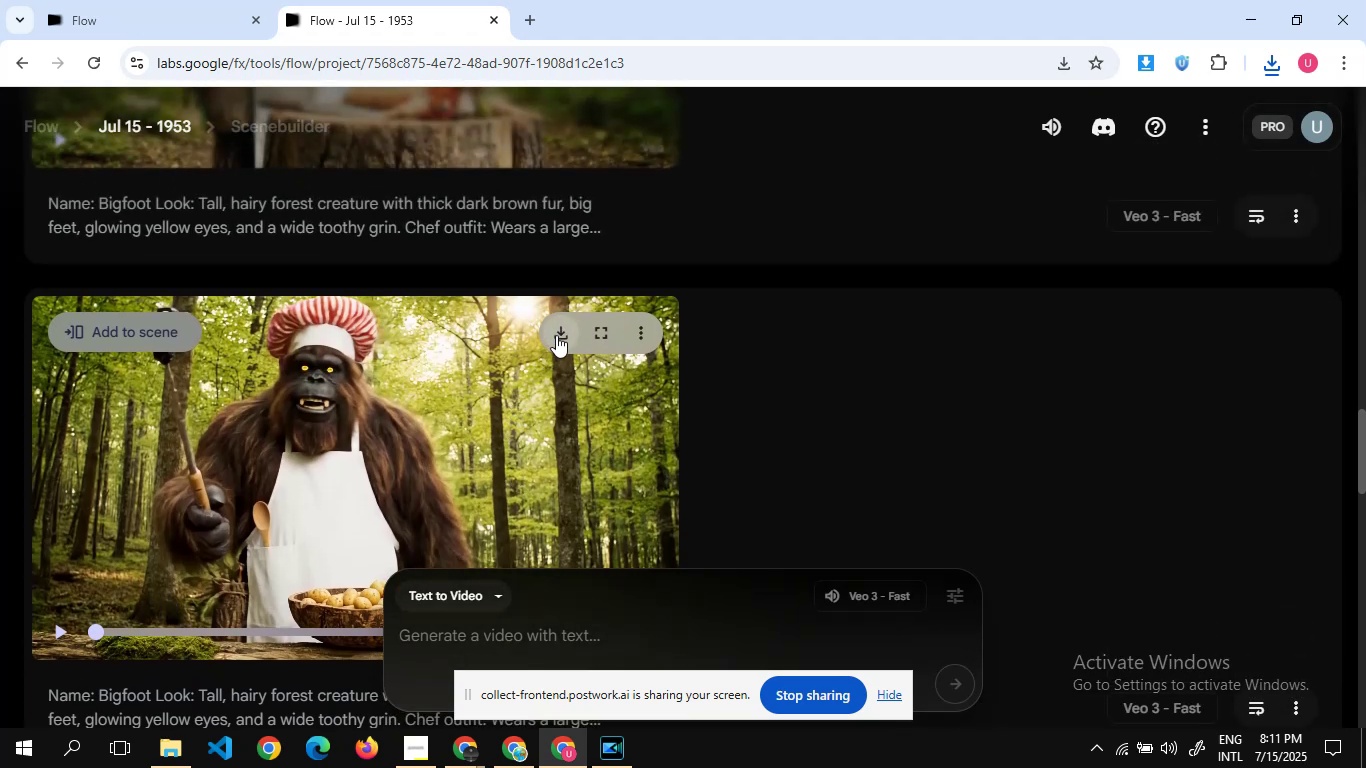 
wait(7.24)
 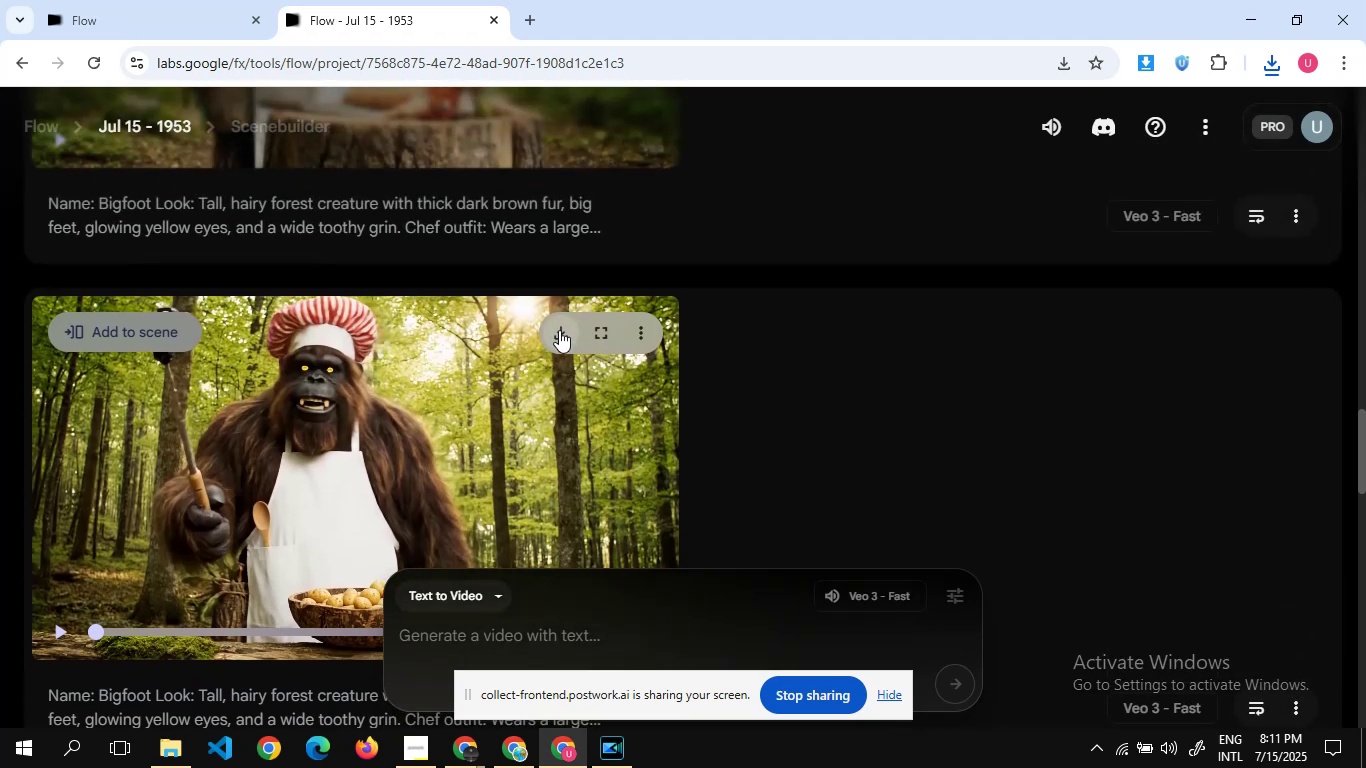 
left_click([556, 335])
 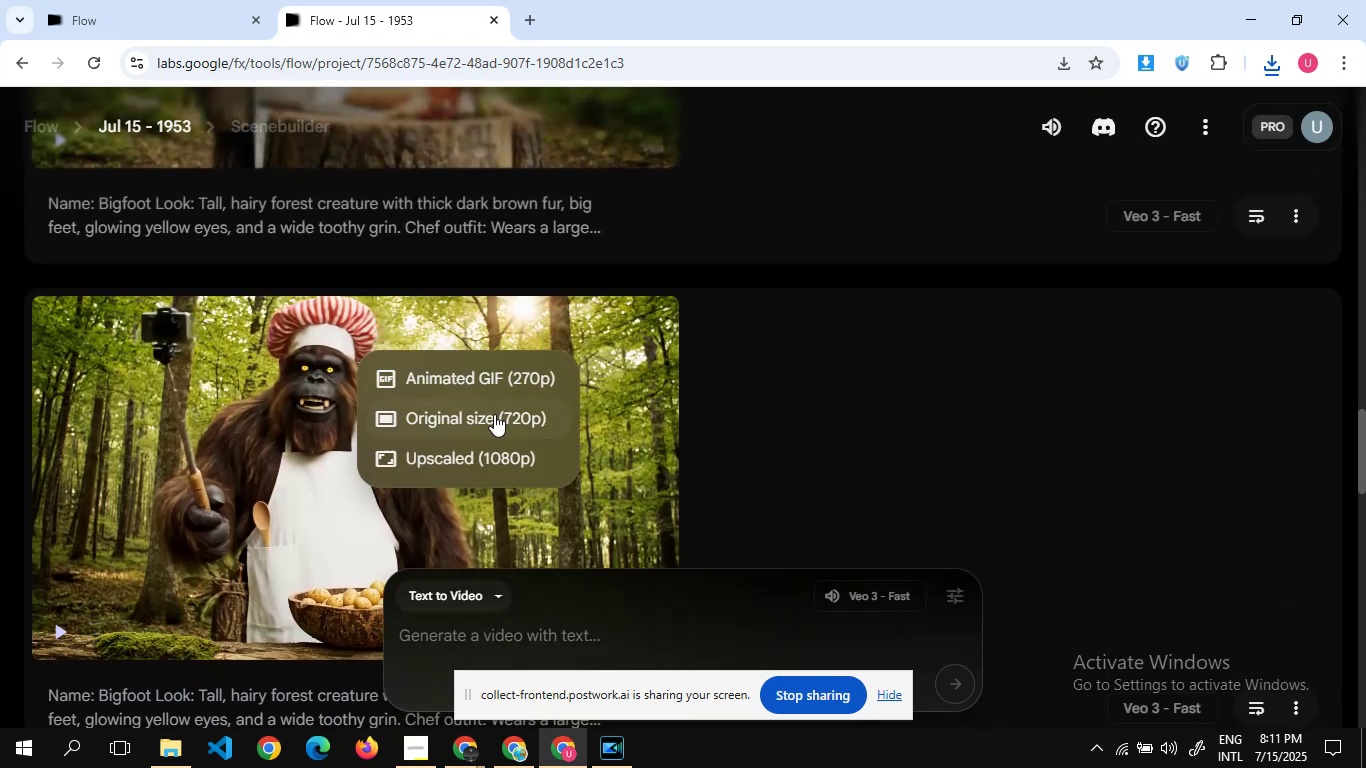 
left_click([494, 414])
 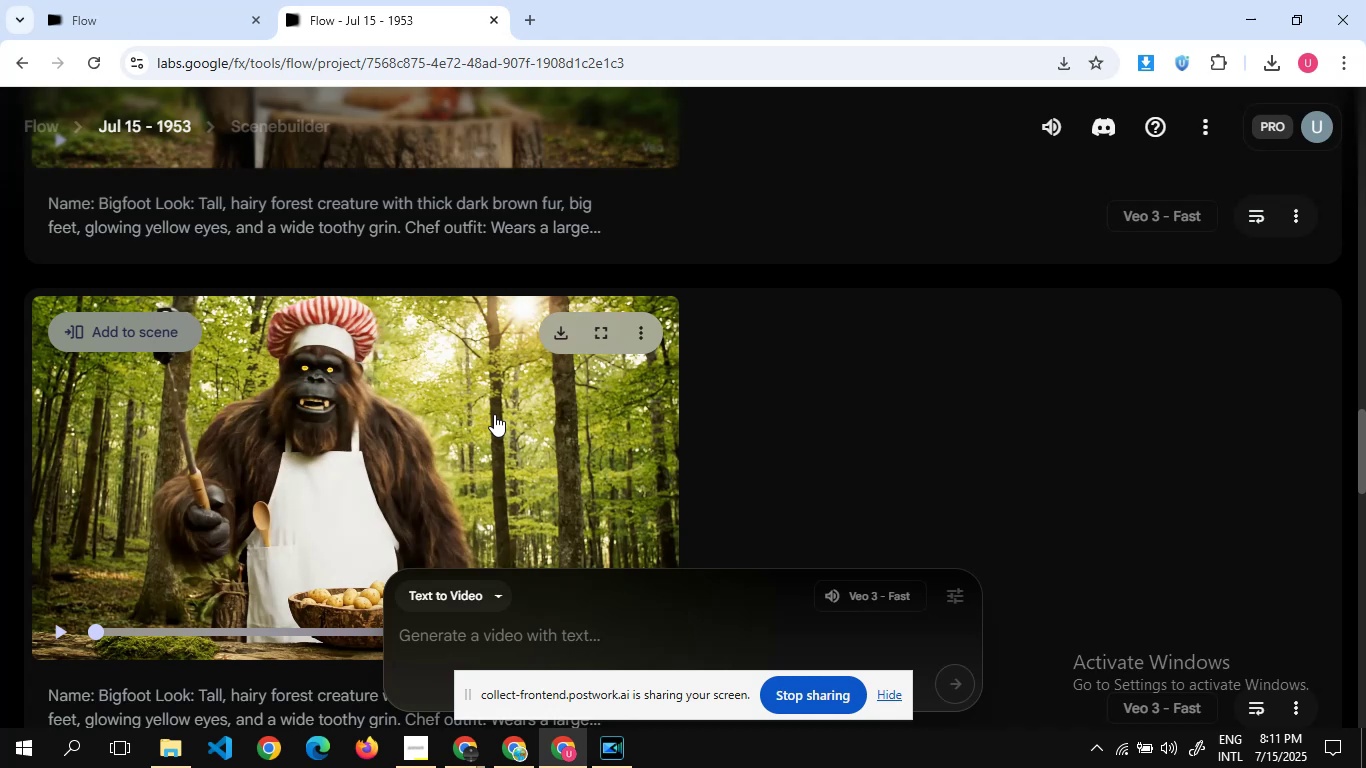 
wait(23.98)
 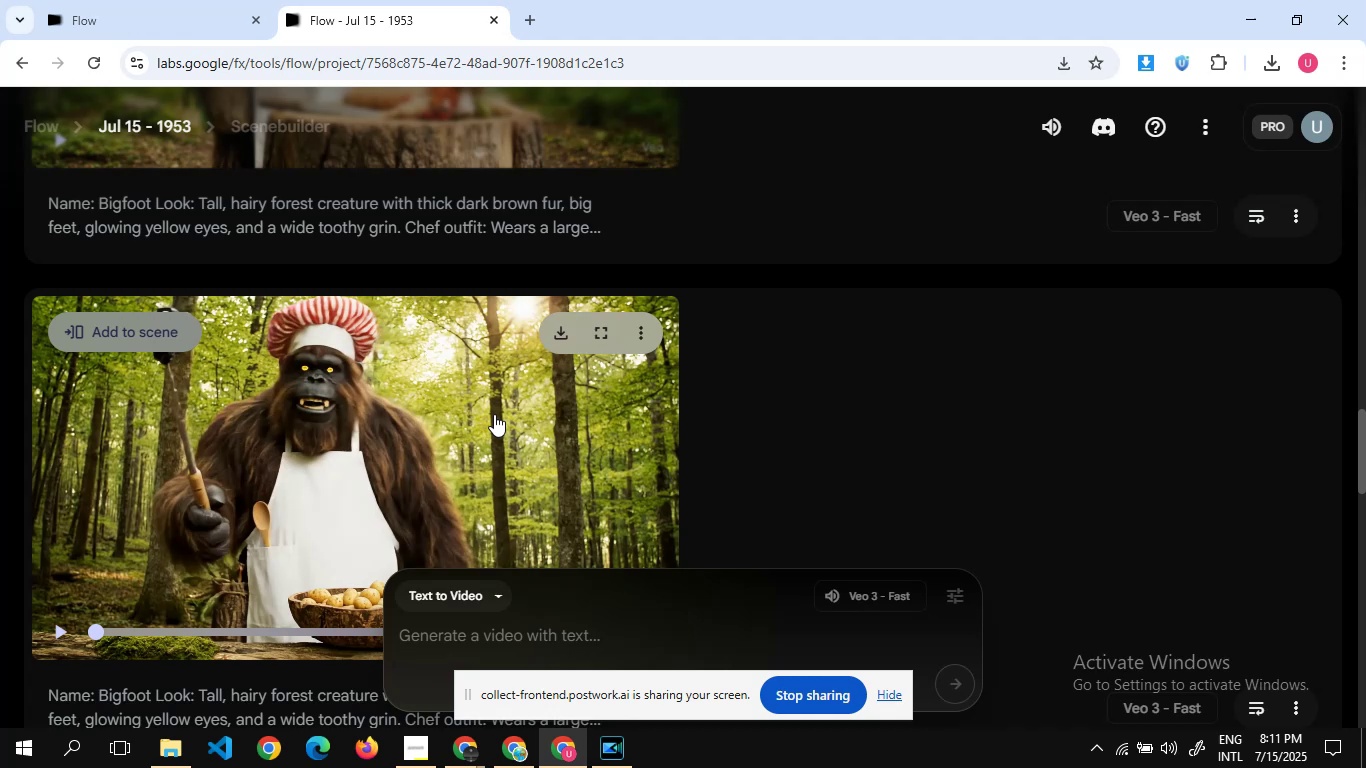 
key(4)
 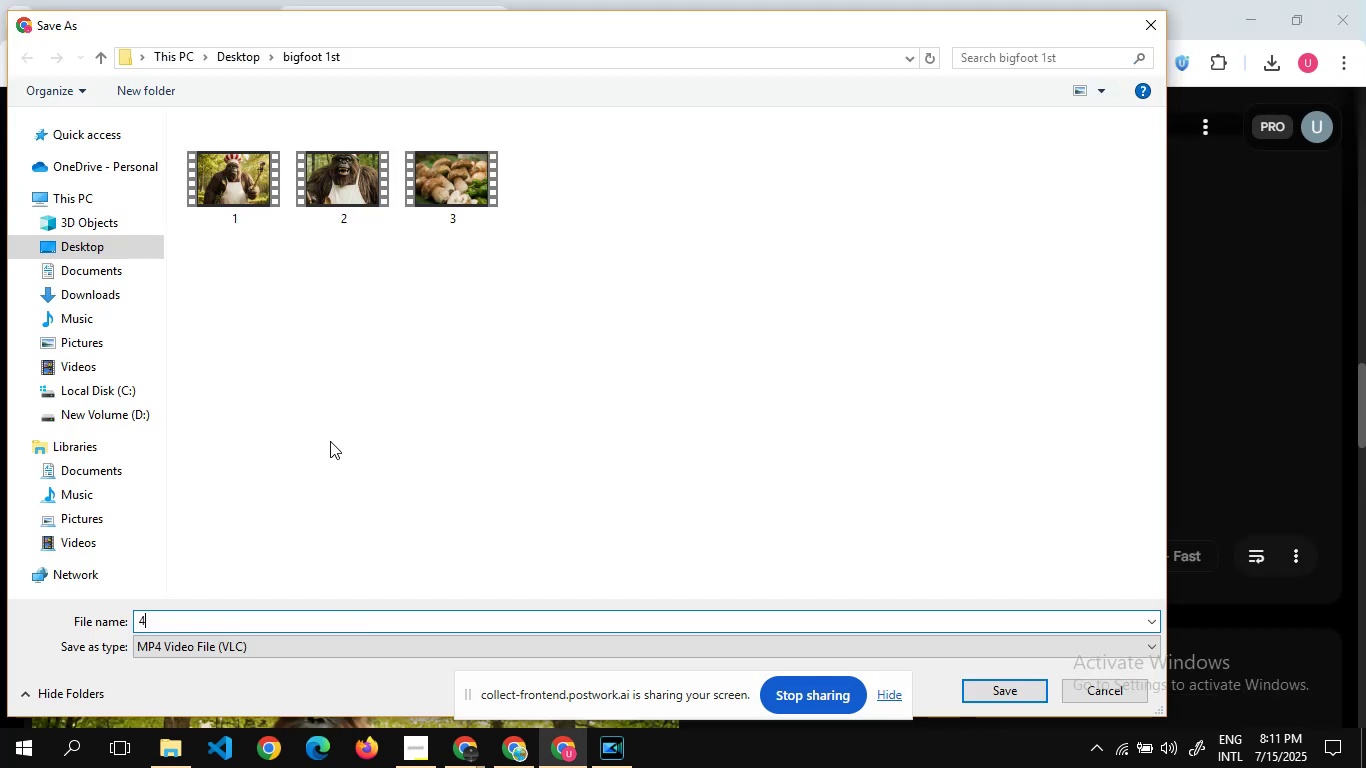 
key(Enter)
 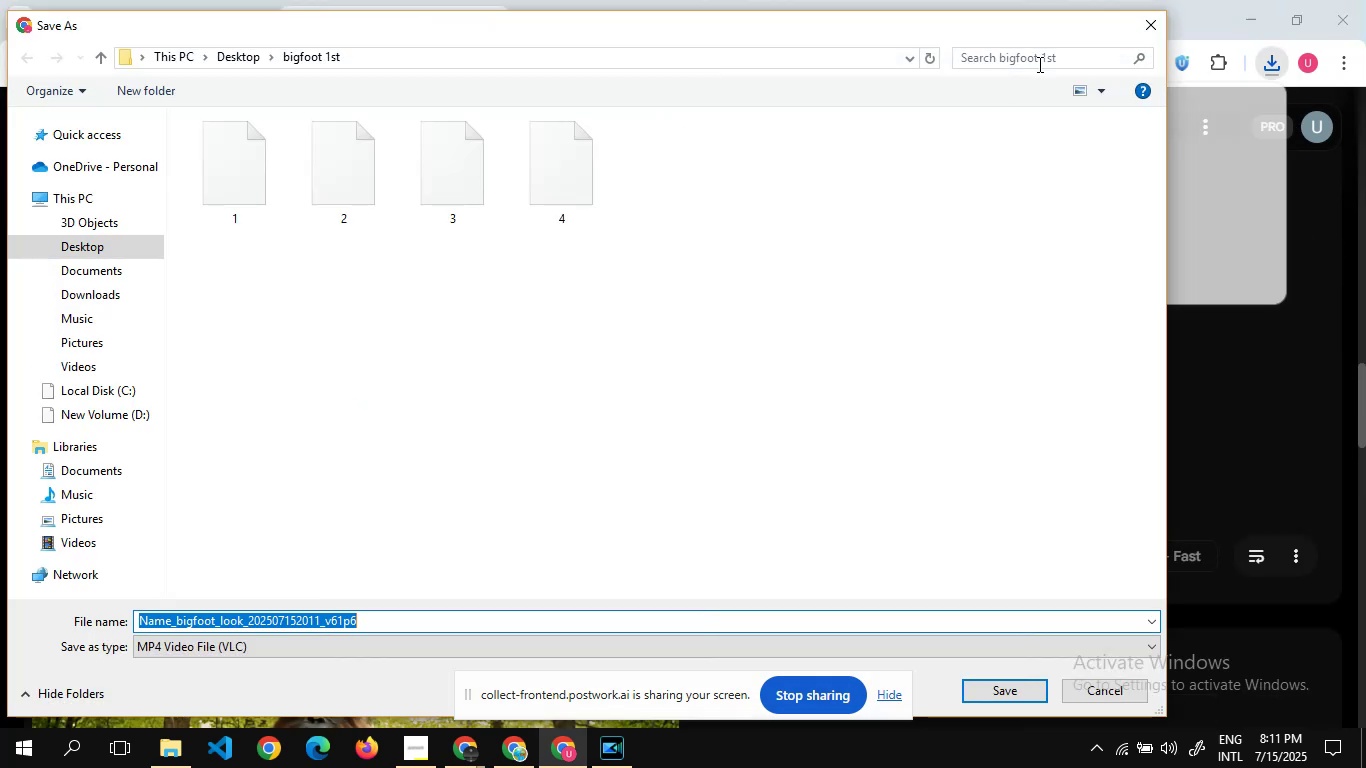 
left_click([1140, 24])
 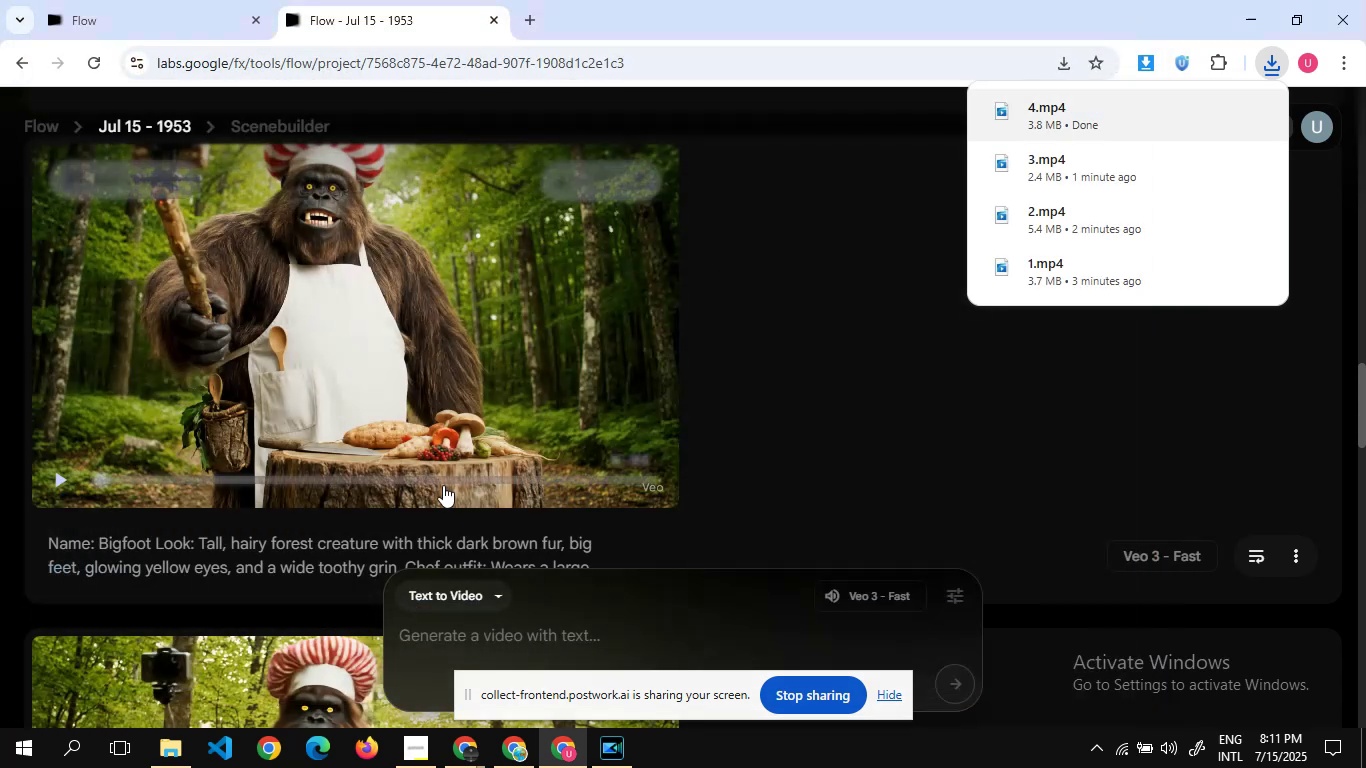 
scroll: coordinate [215, 468], scroll_direction: up, amount: 2.0
 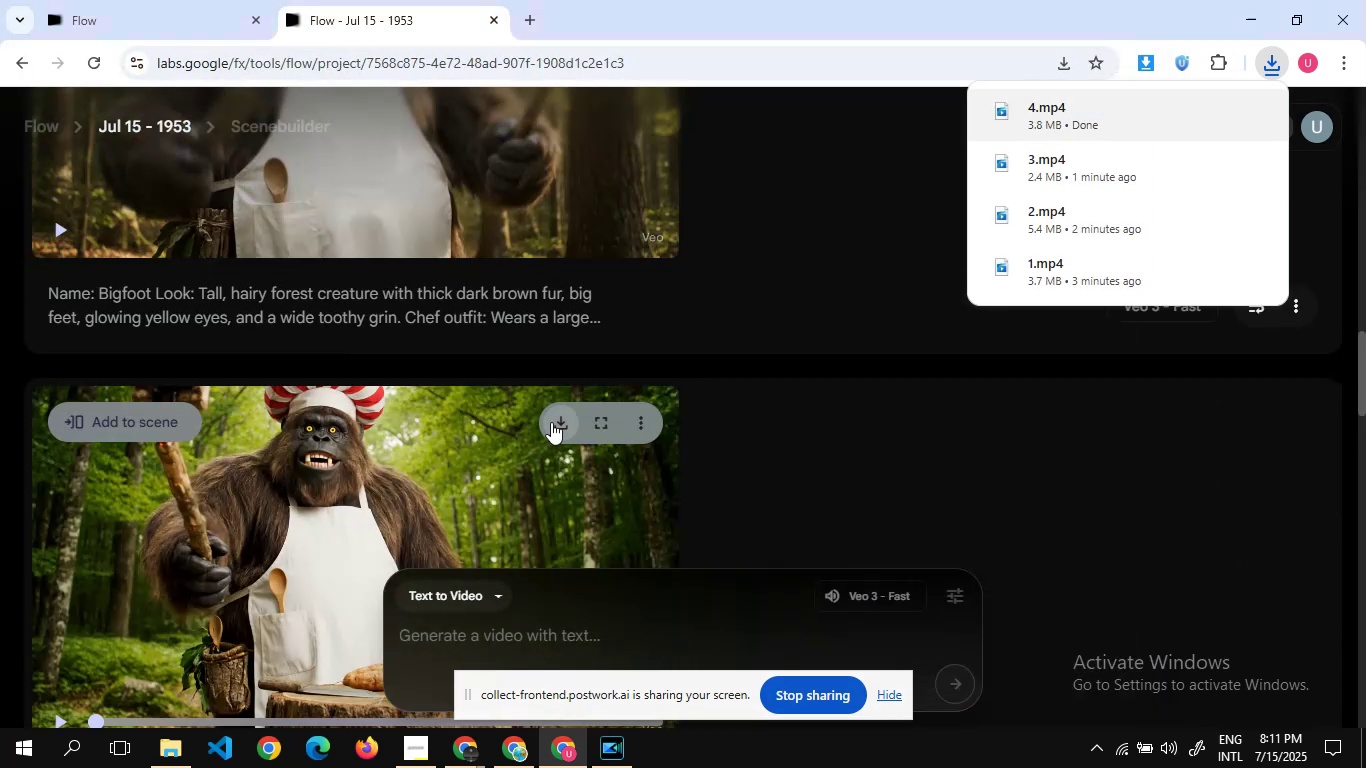 
left_click([551, 422])
 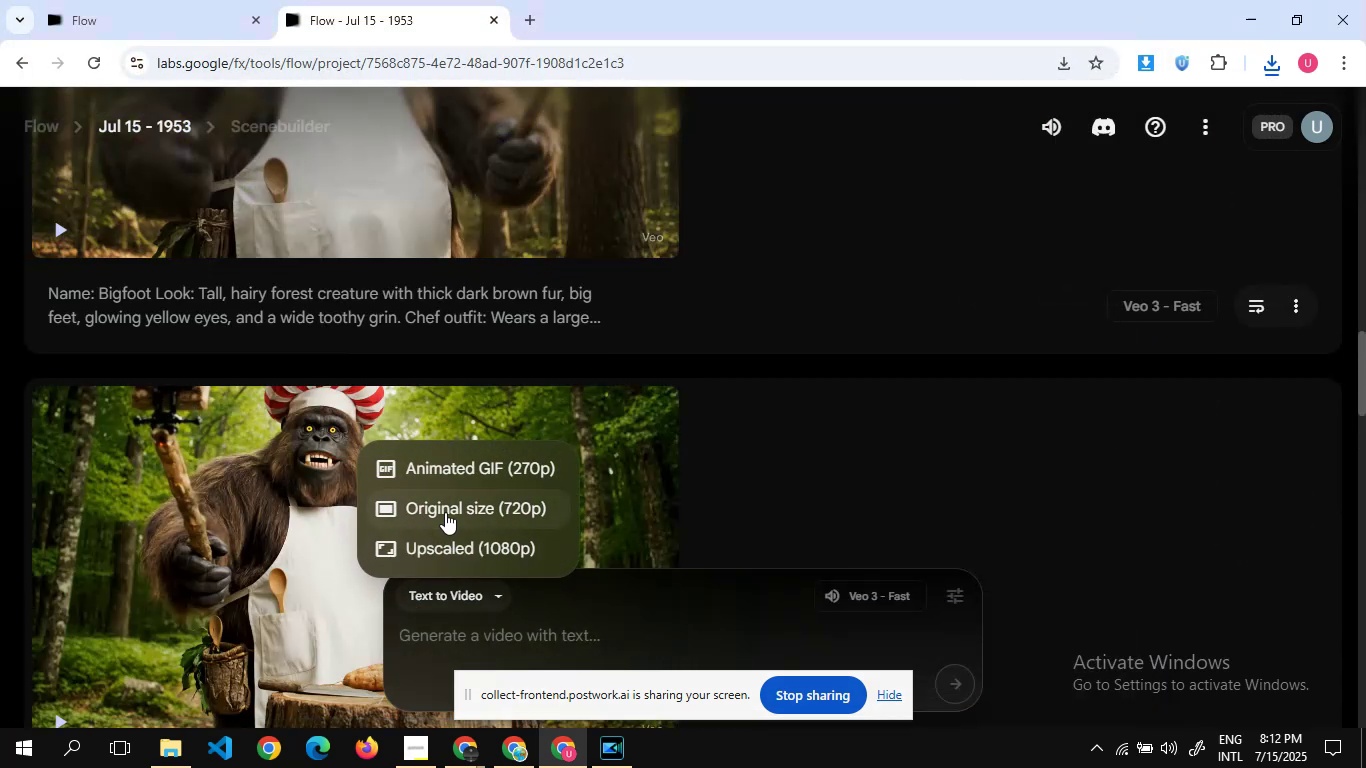 
left_click([445, 512])
 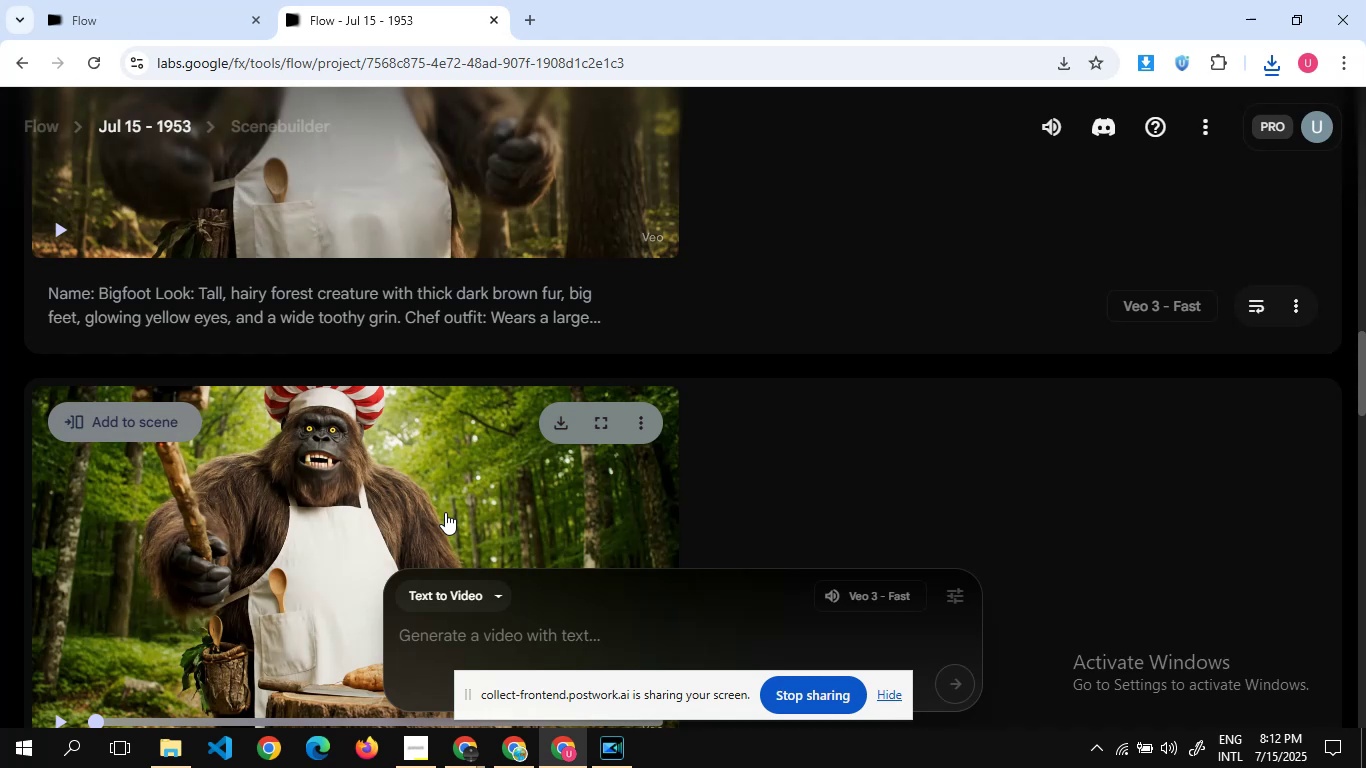 
wait(15.92)
 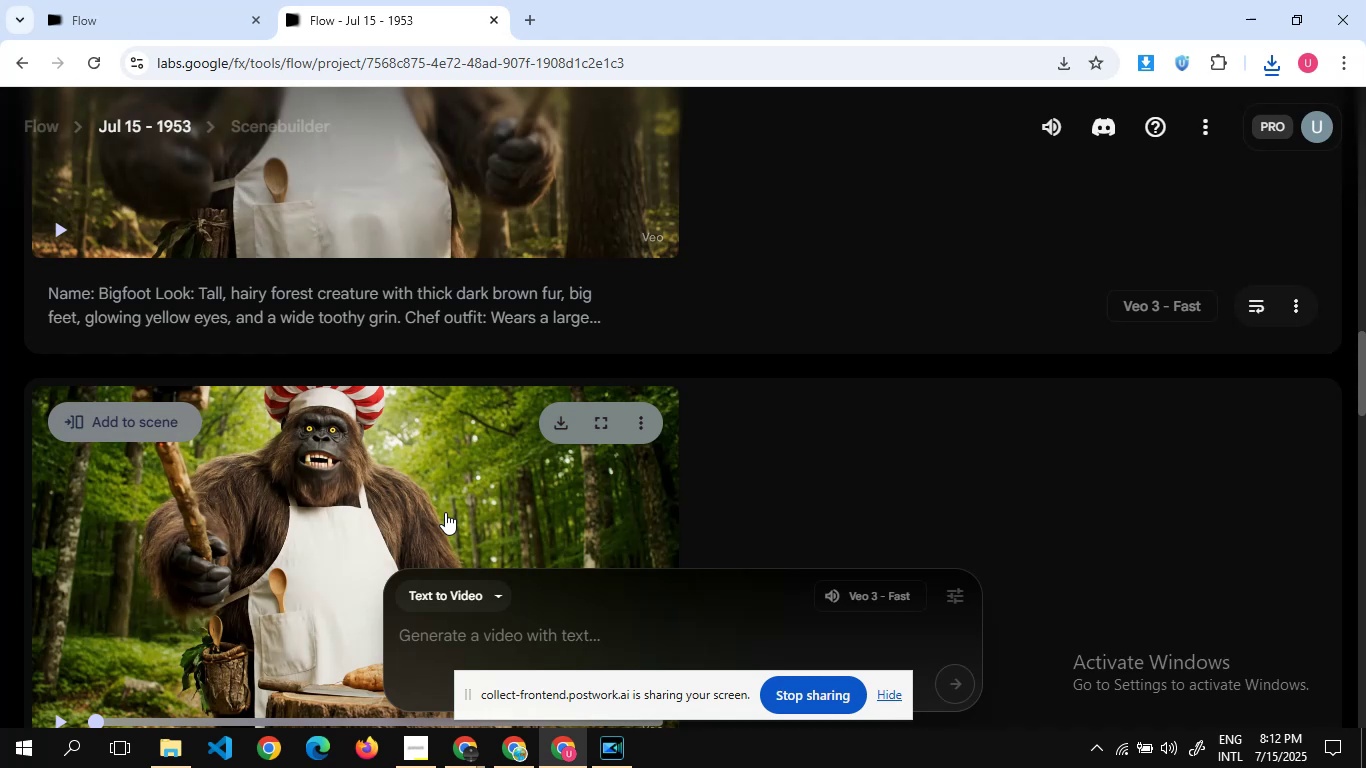 
key(5)
 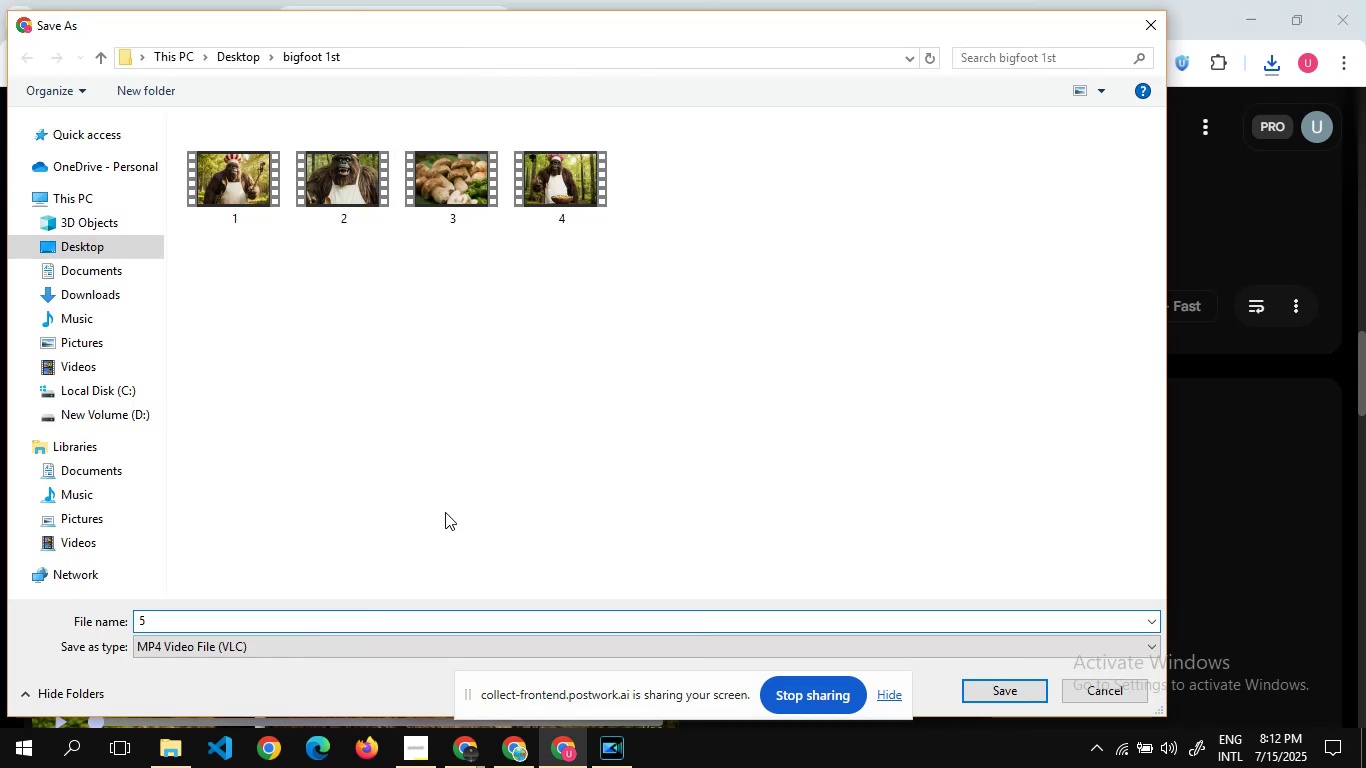 
key(Enter)
 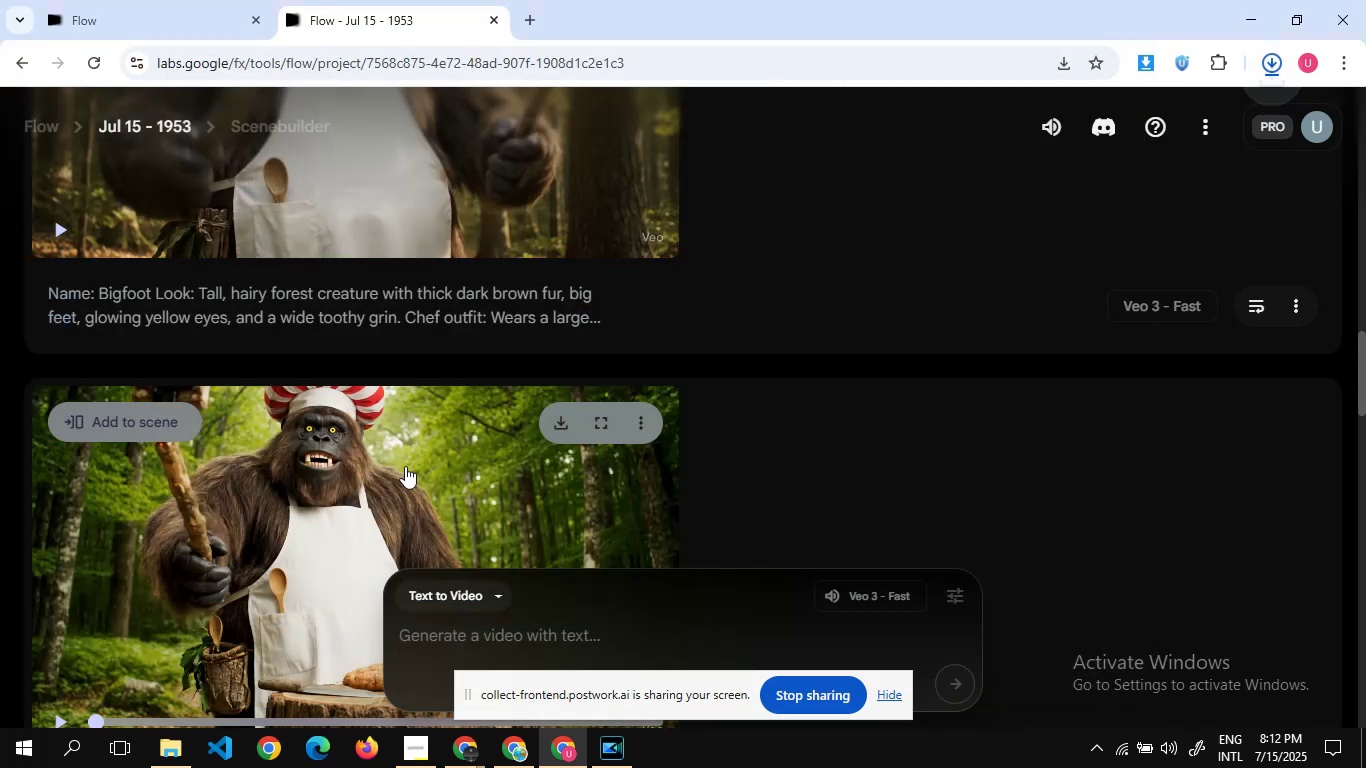 
scroll: coordinate [387, 438], scroll_direction: up, amount: 5.0
 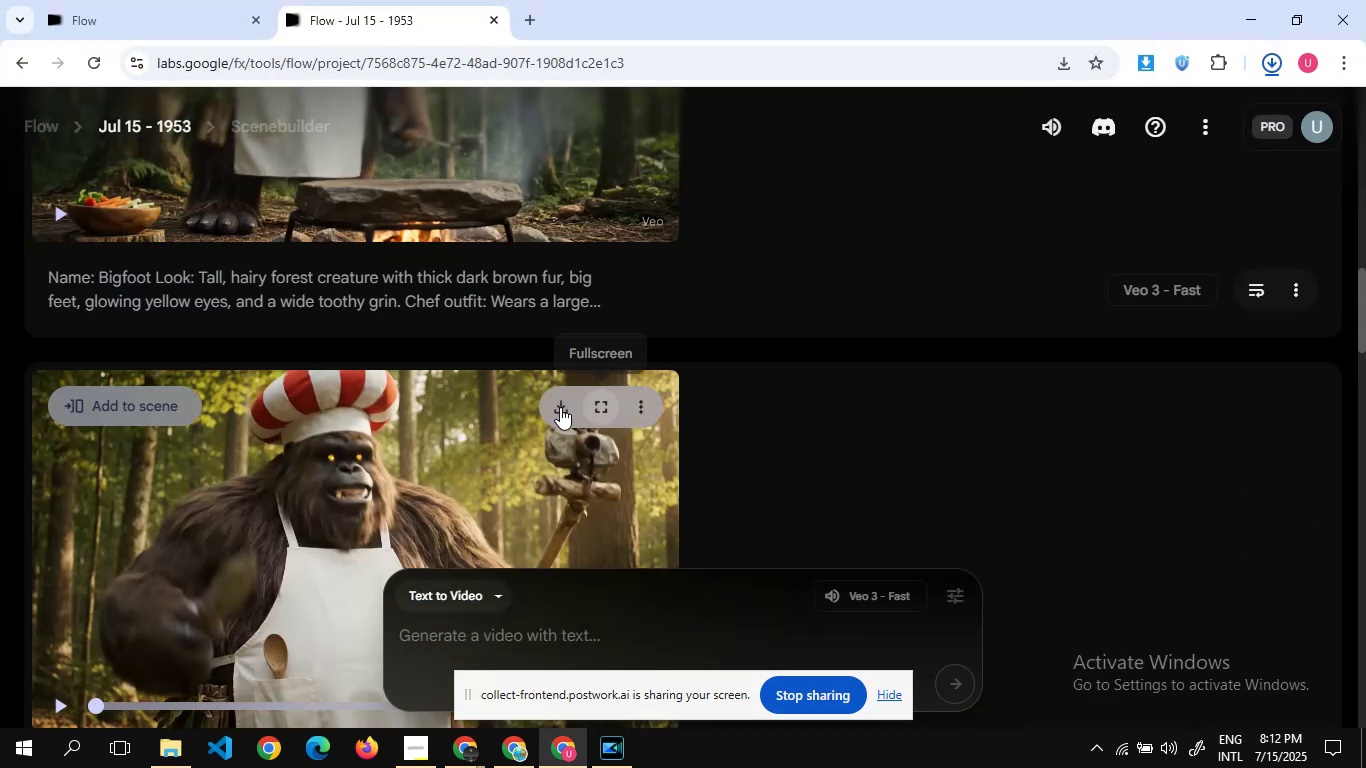 
left_click([560, 407])
 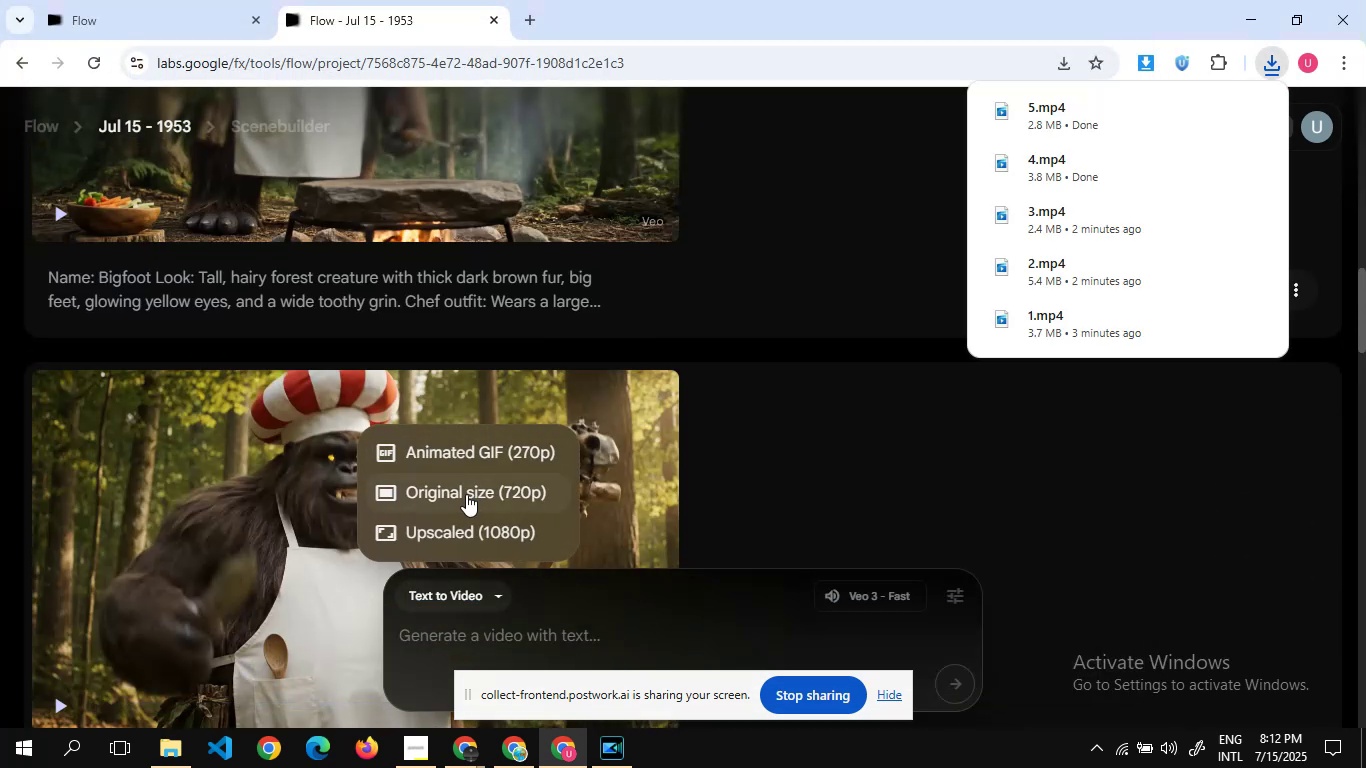 
left_click([466, 494])
 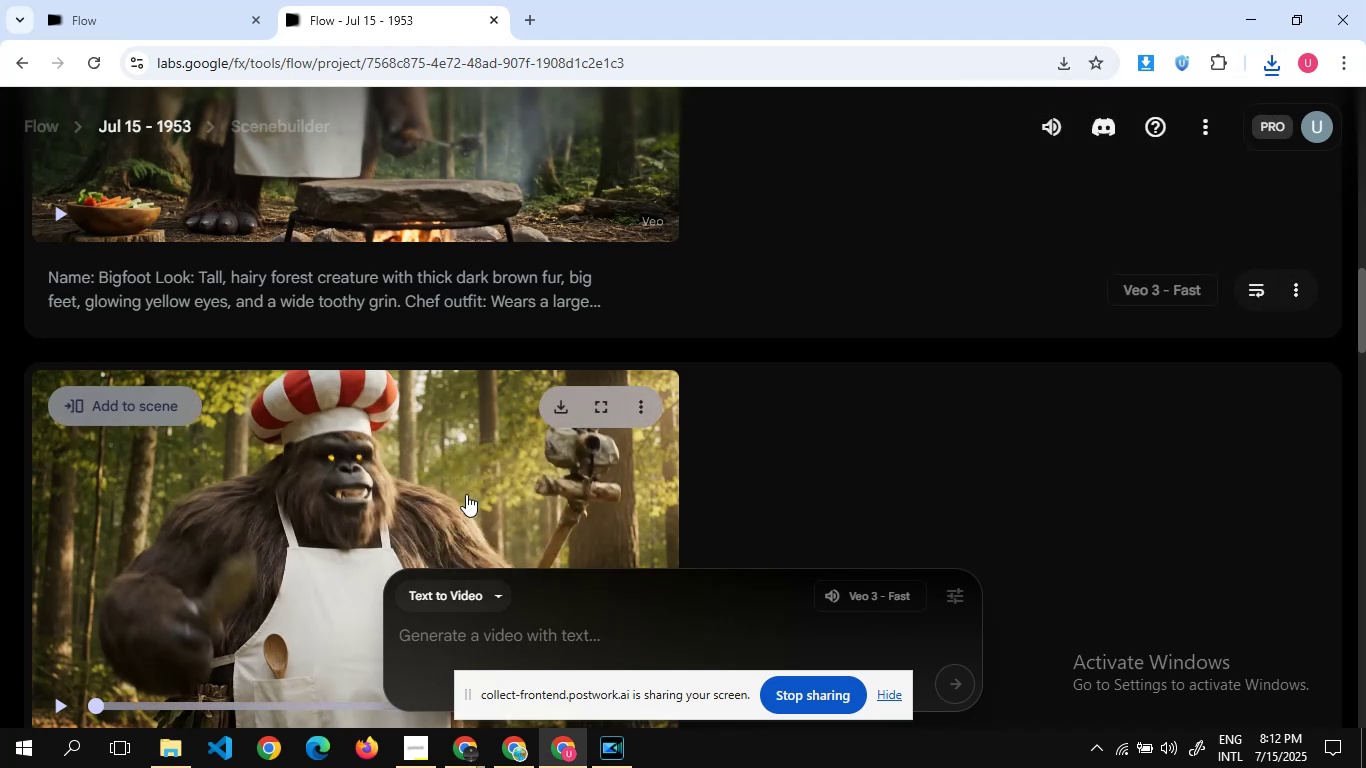 
wait(9.97)
 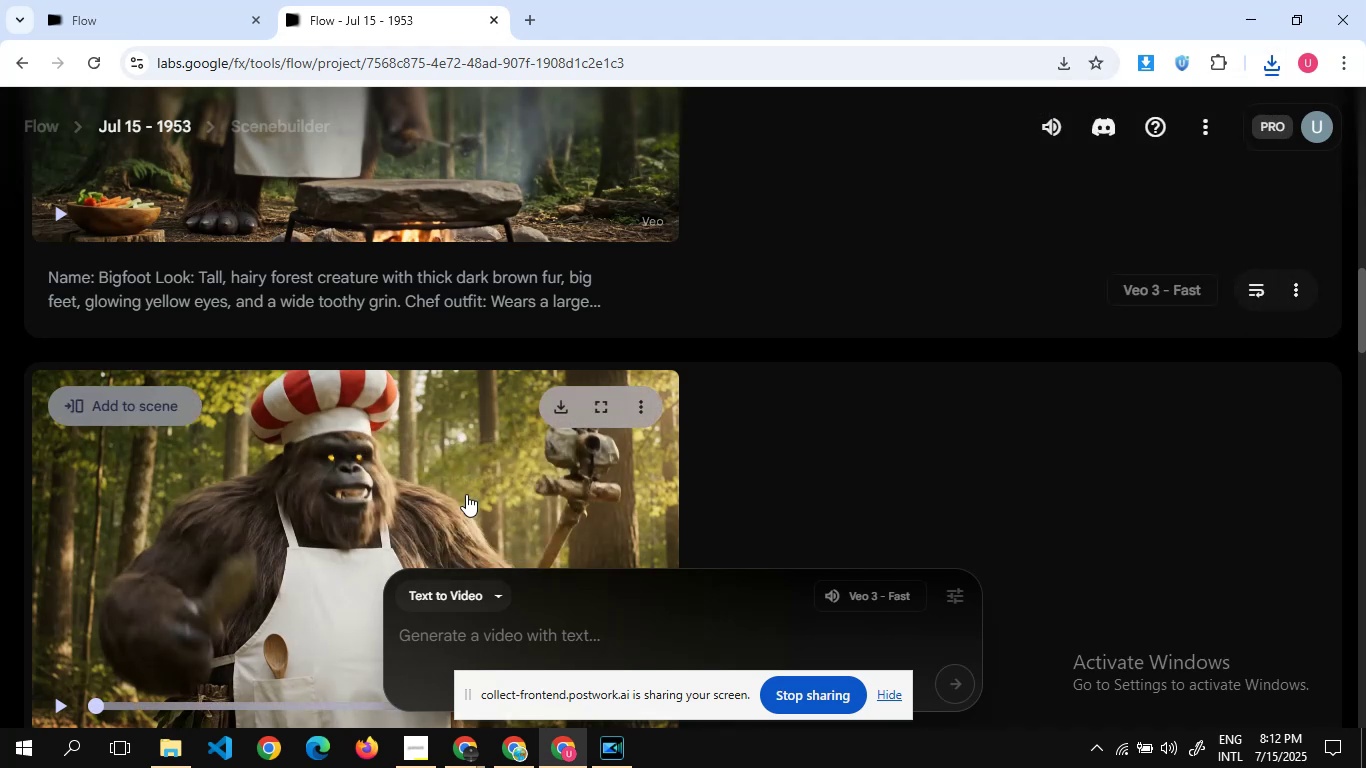 
key(6)
 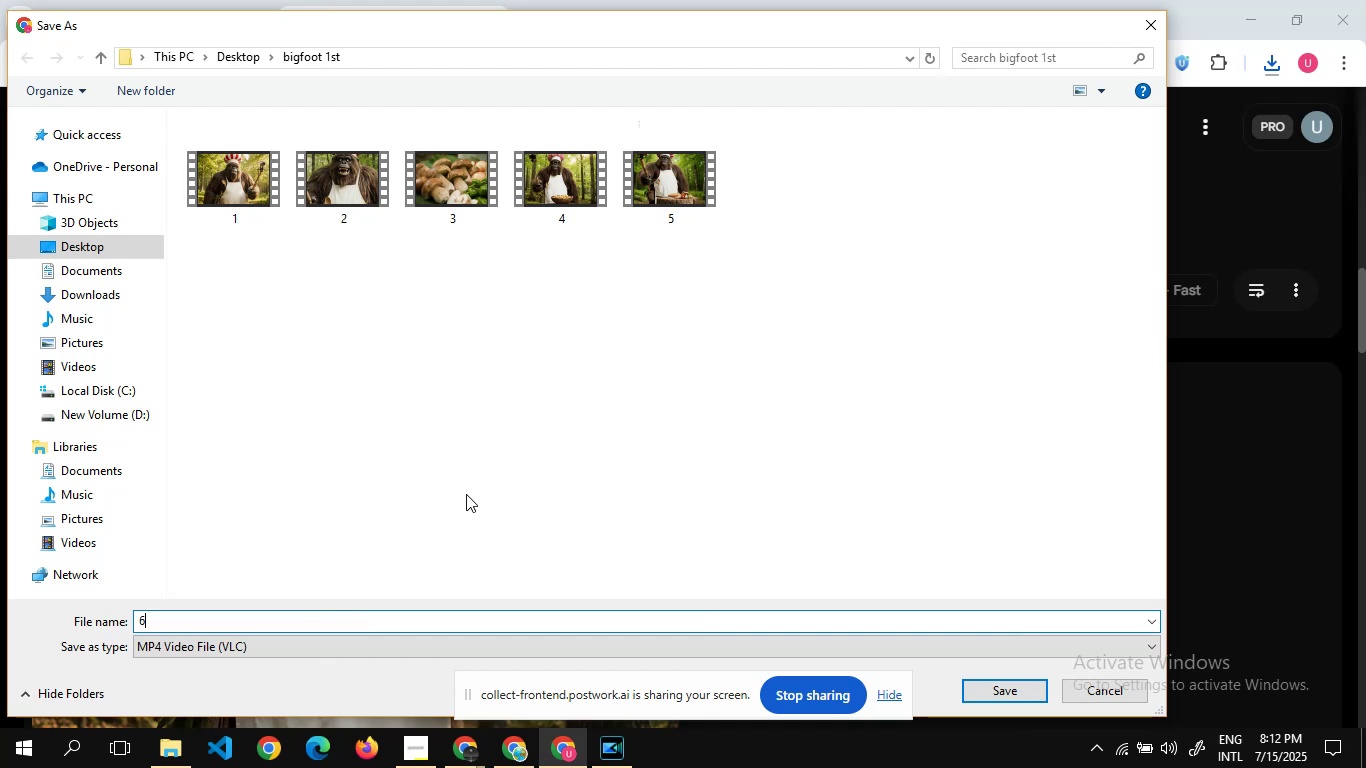 
key(Enter)
 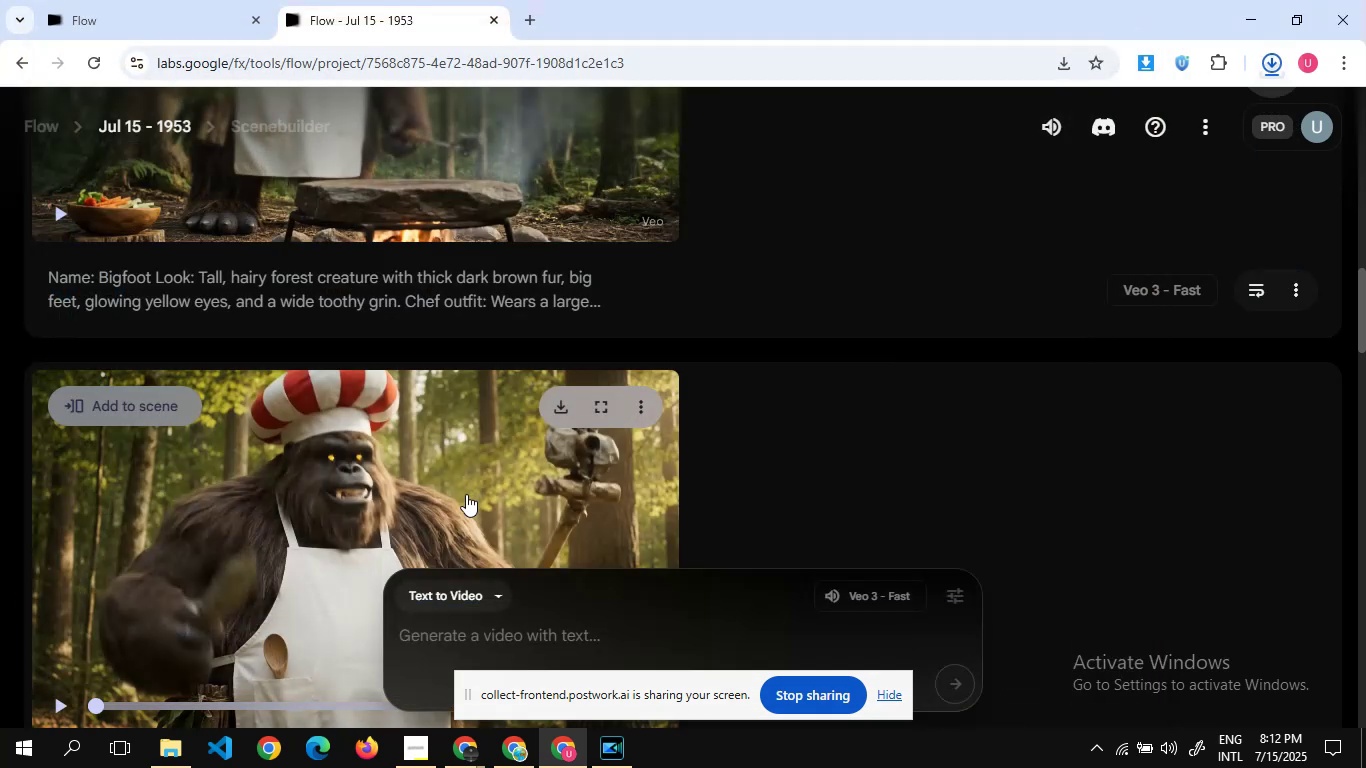 
scroll: coordinate [376, 395], scroll_direction: up, amount: 4.0
 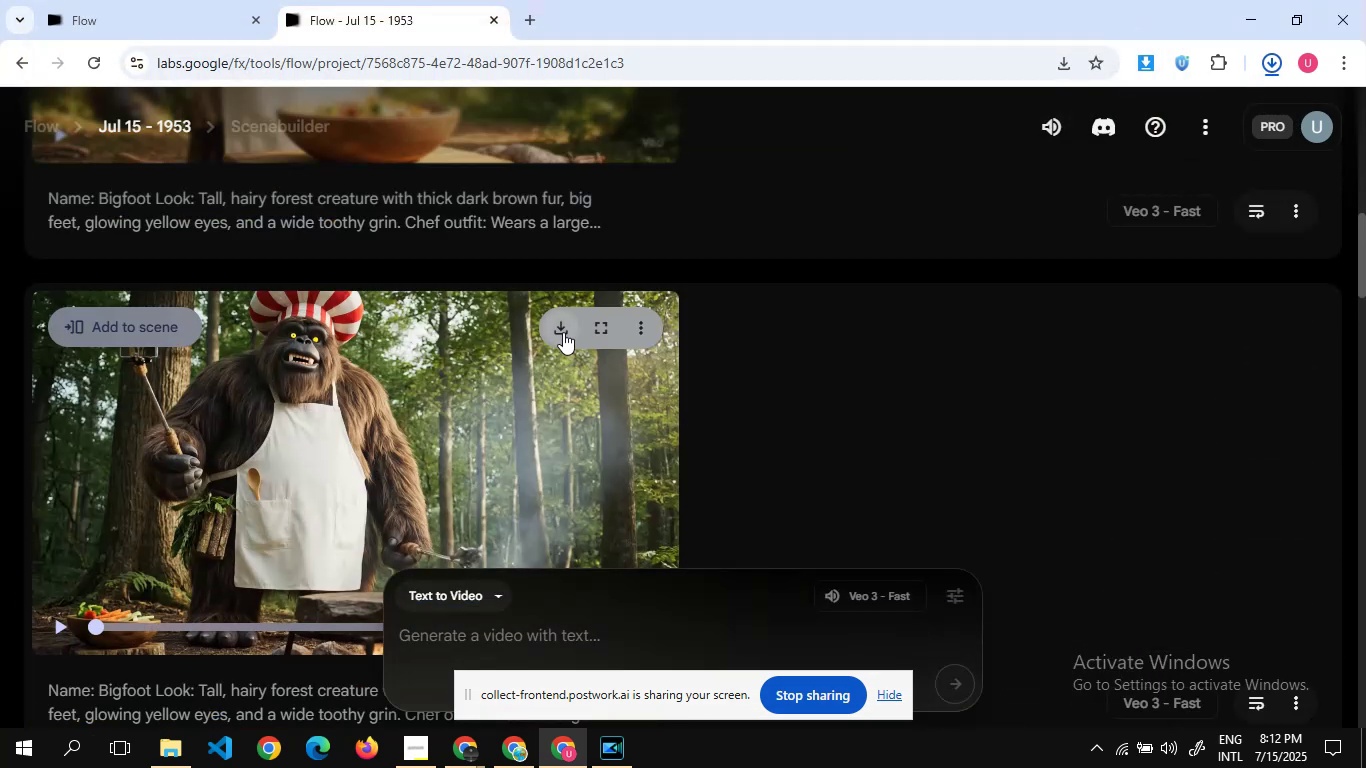 
left_click([563, 332])
 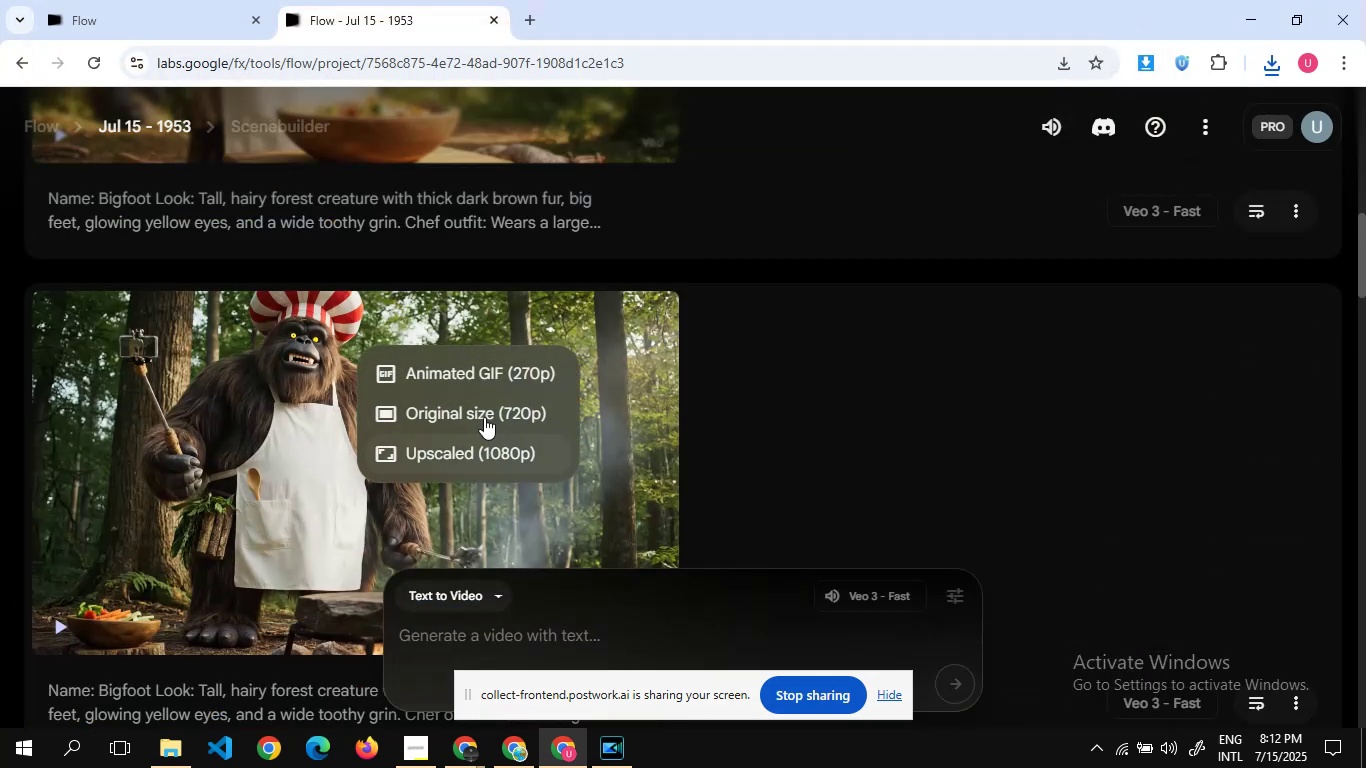 
left_click([484, 416])
 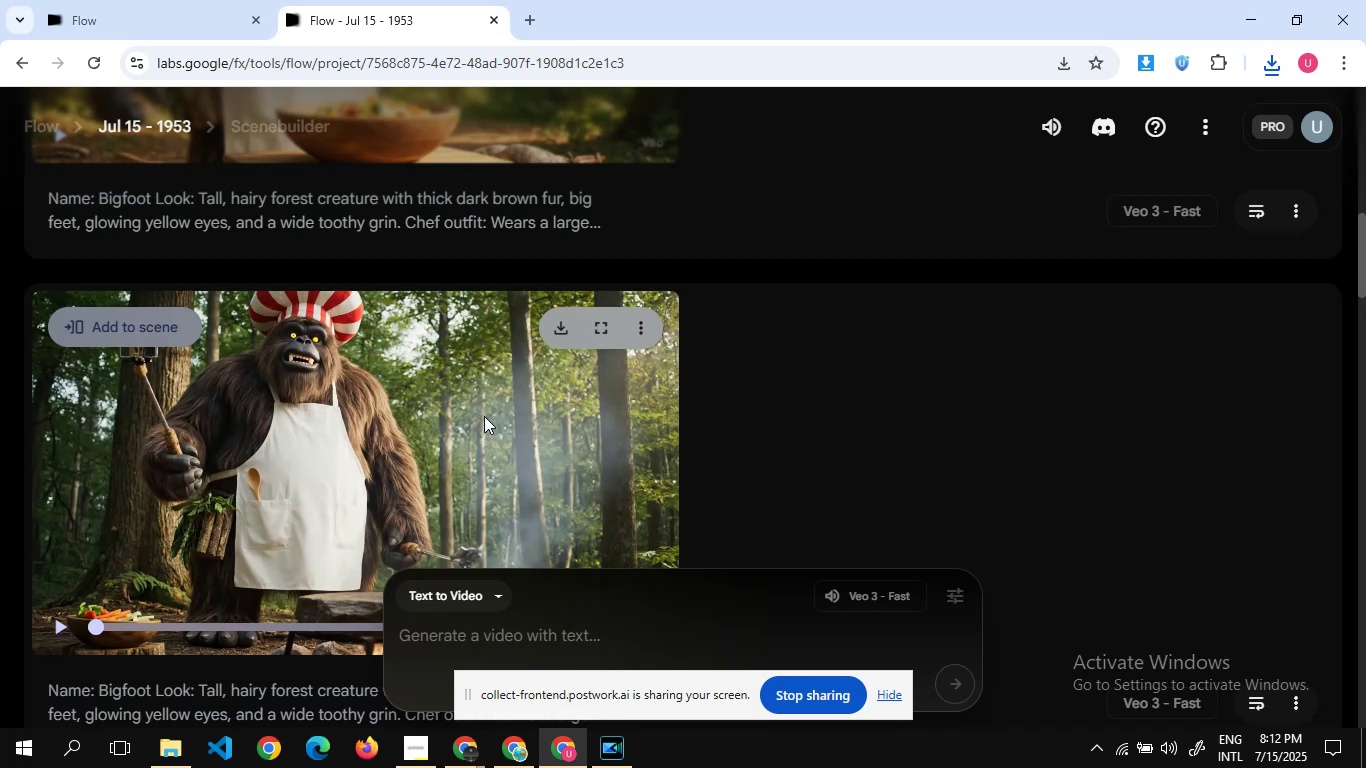 
wait(7.92)
 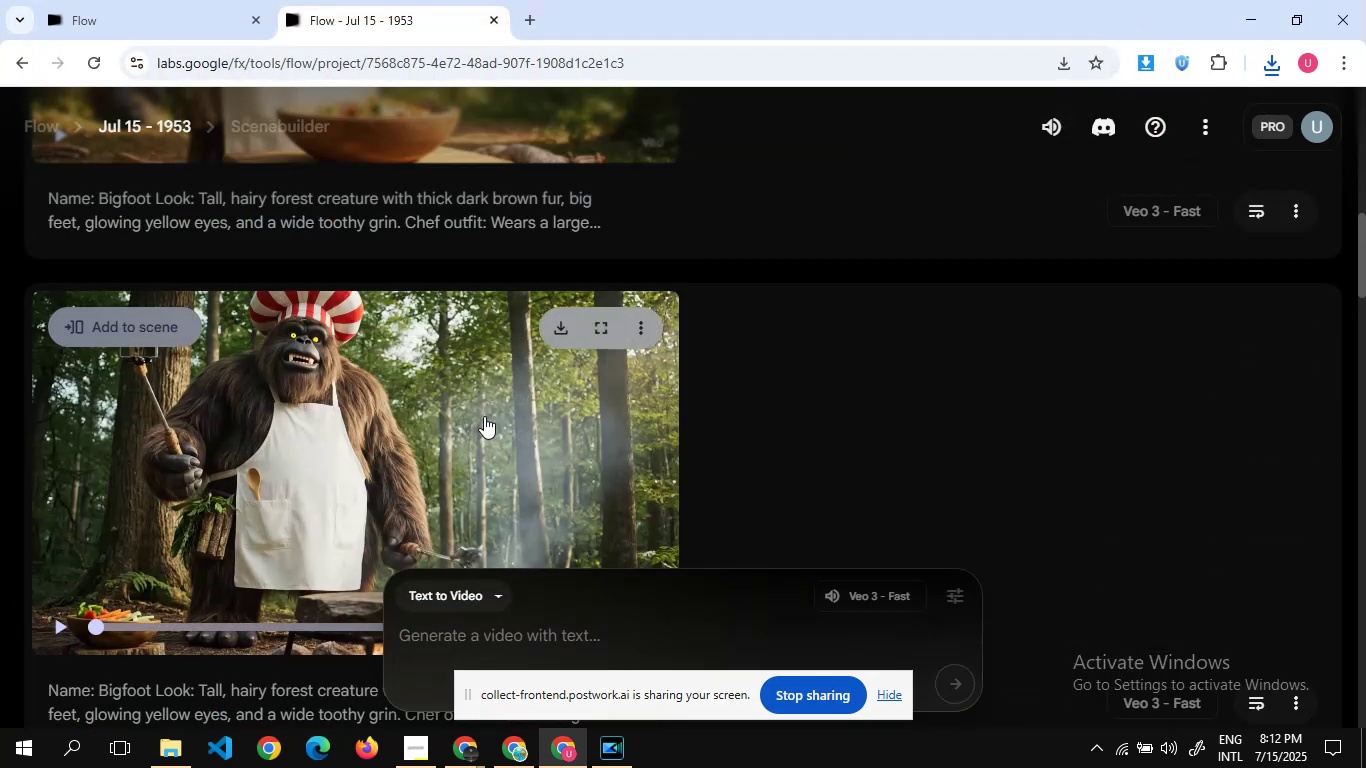 
key(7)
 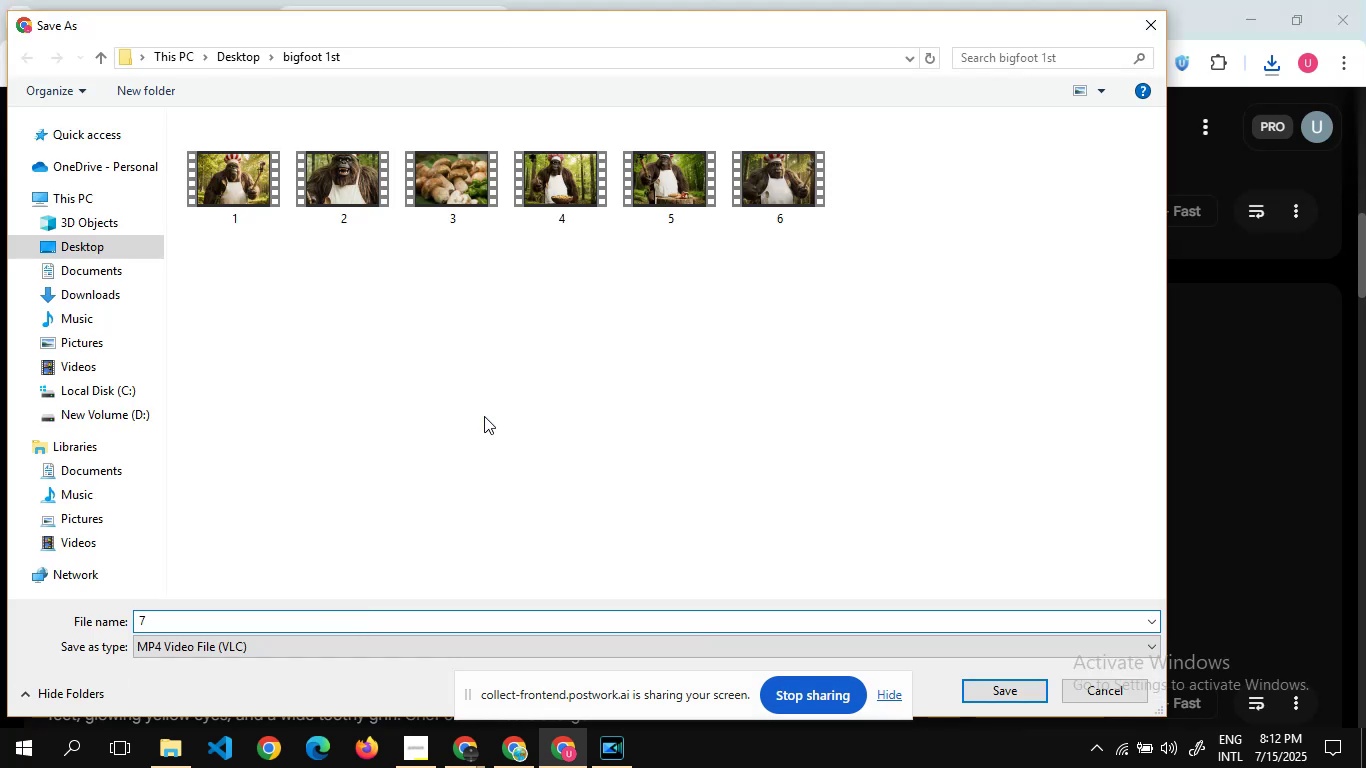 
key(Enter)
 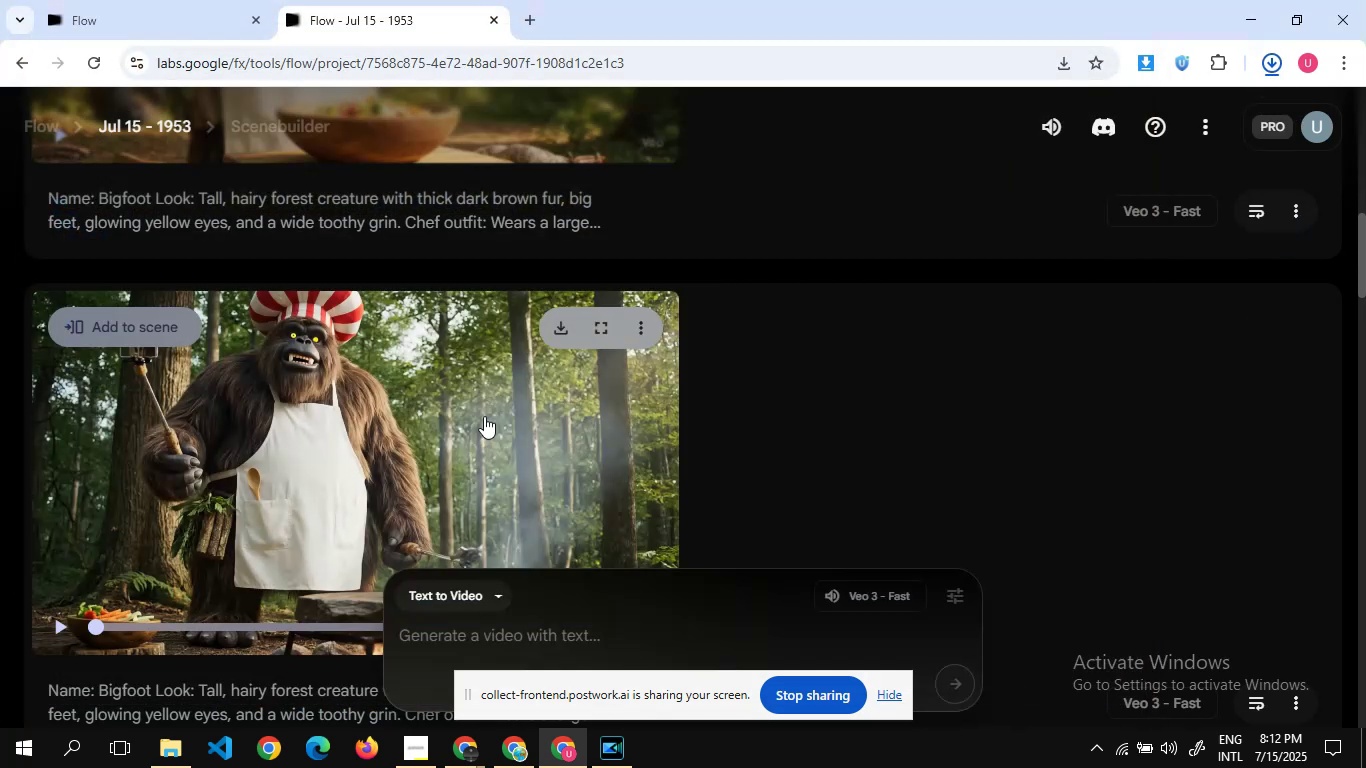 
scroll: coordinate [263, 372], scroll_direction: up, amount: 5.0
 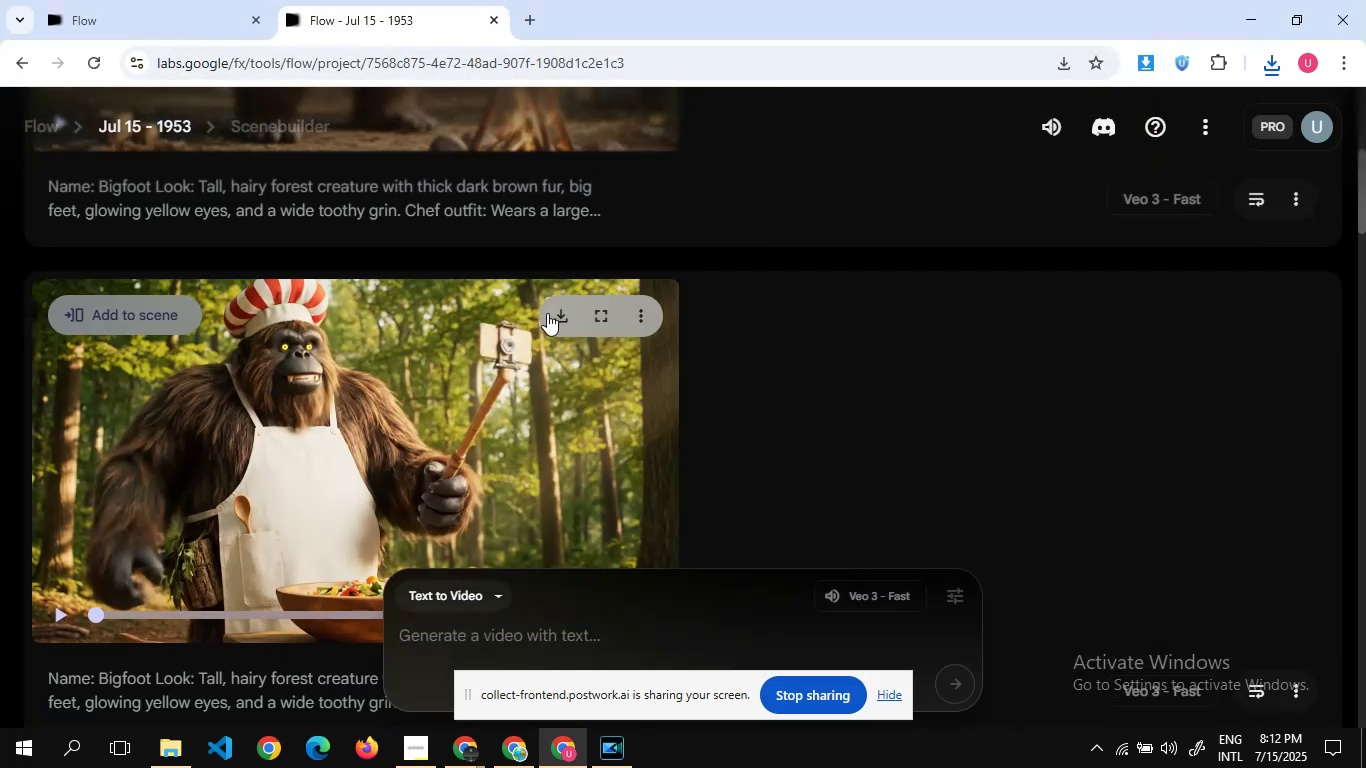 
left_click([547, 314])
 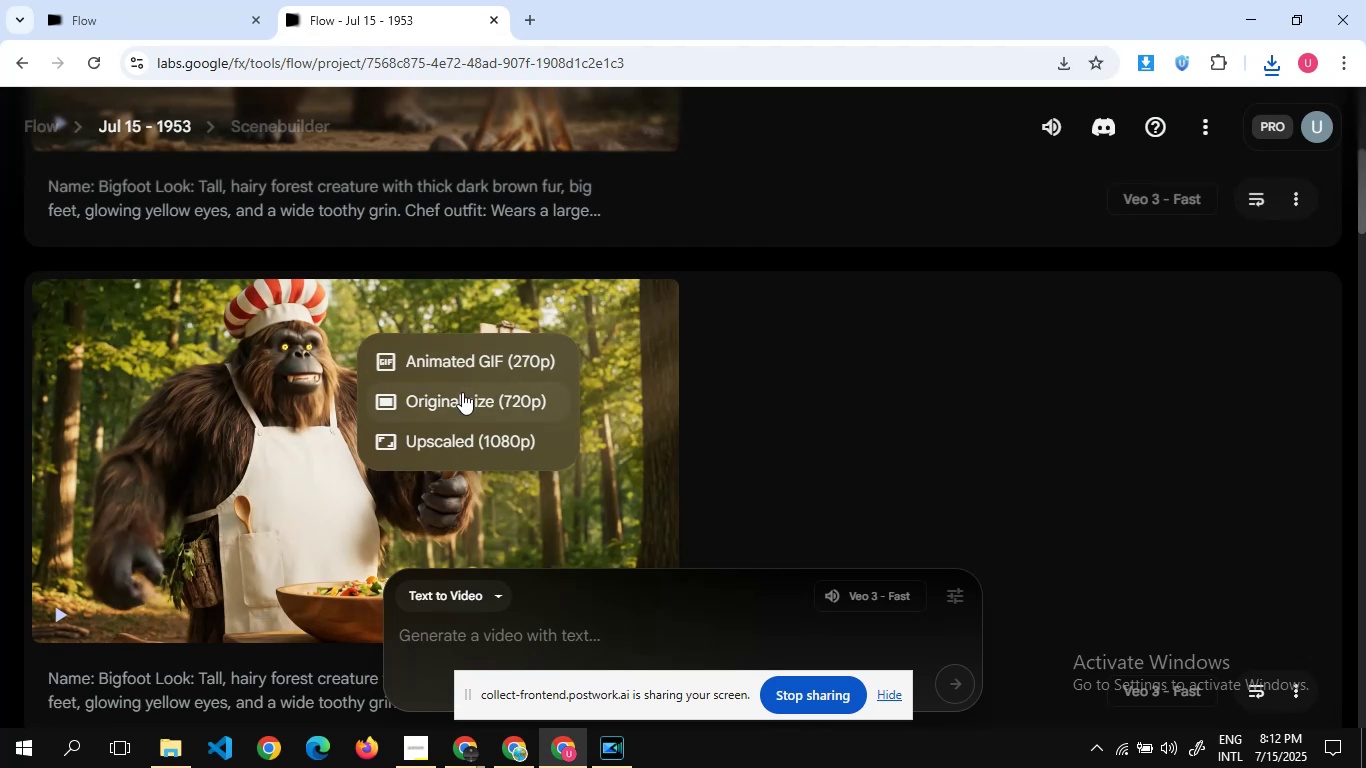 
left_click([462, 394])
 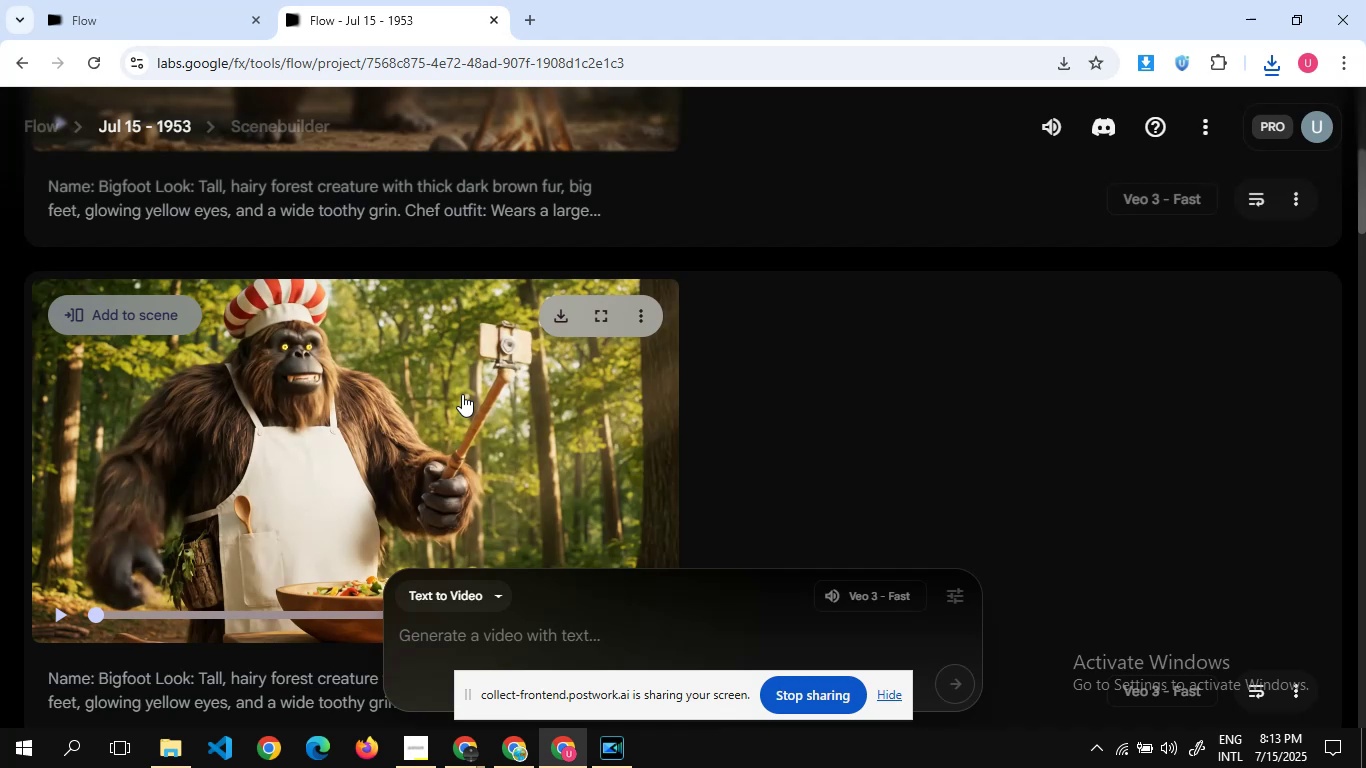 
wait(34.6)
 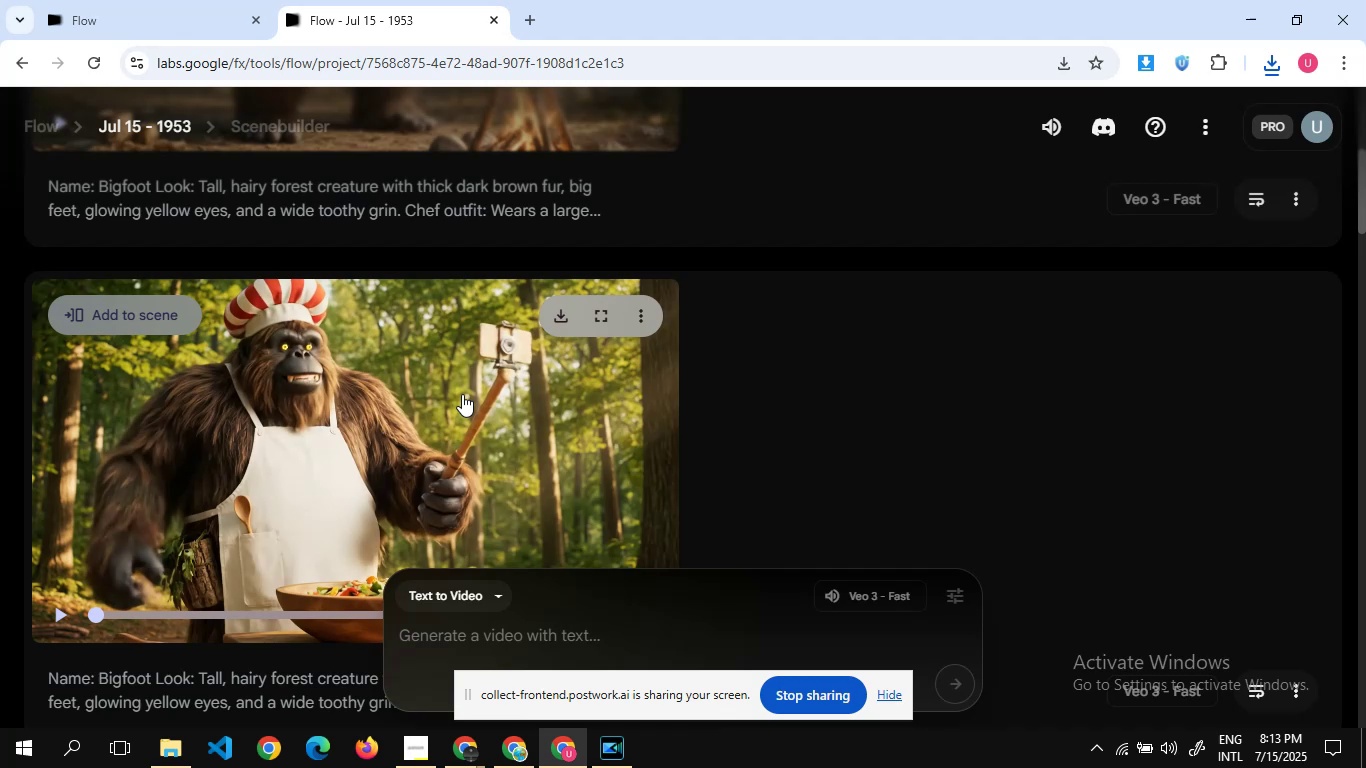 
scroll: coordinate [444, 320], scroll_direction: up, amount: 4.0
 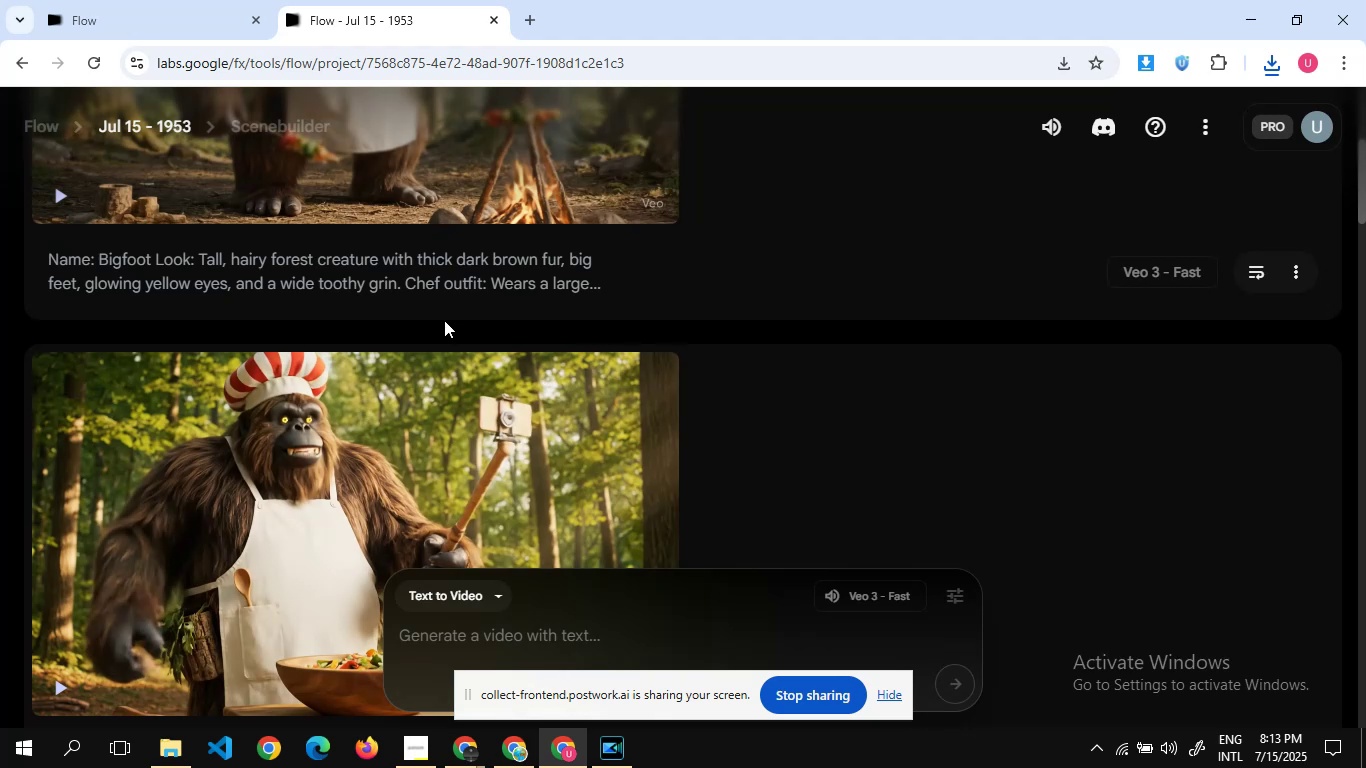 
wait(7.06)
 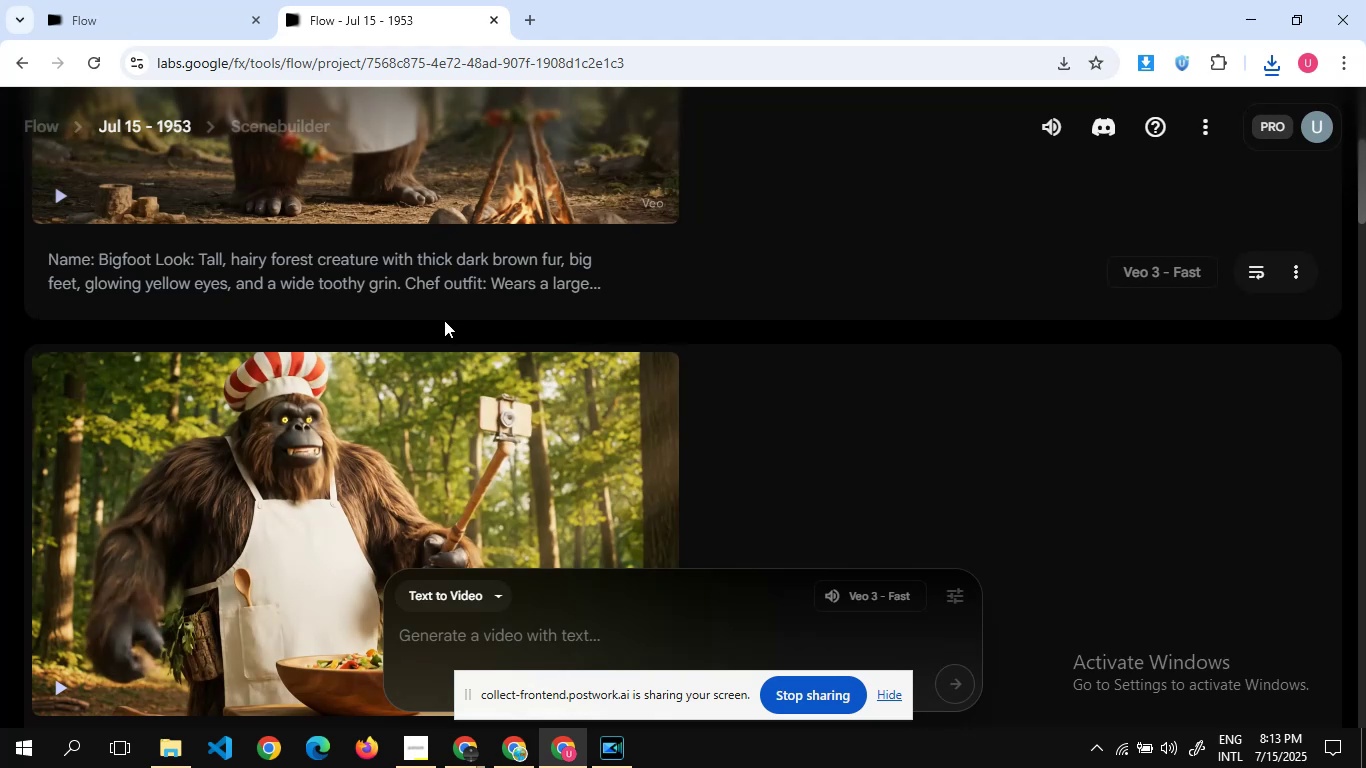 
scroll: coordinate [319, 364], scroll_direction: none, amount: 0.0
 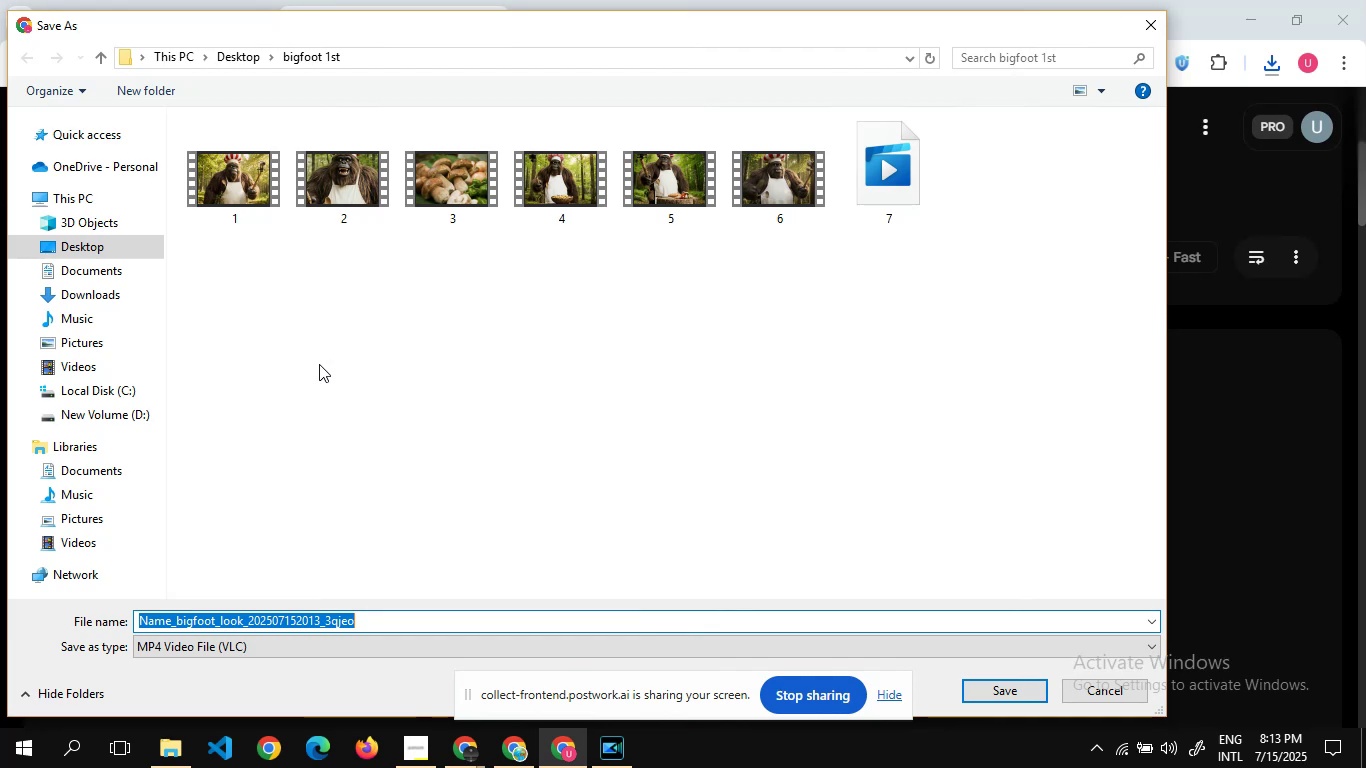 
key(8)
 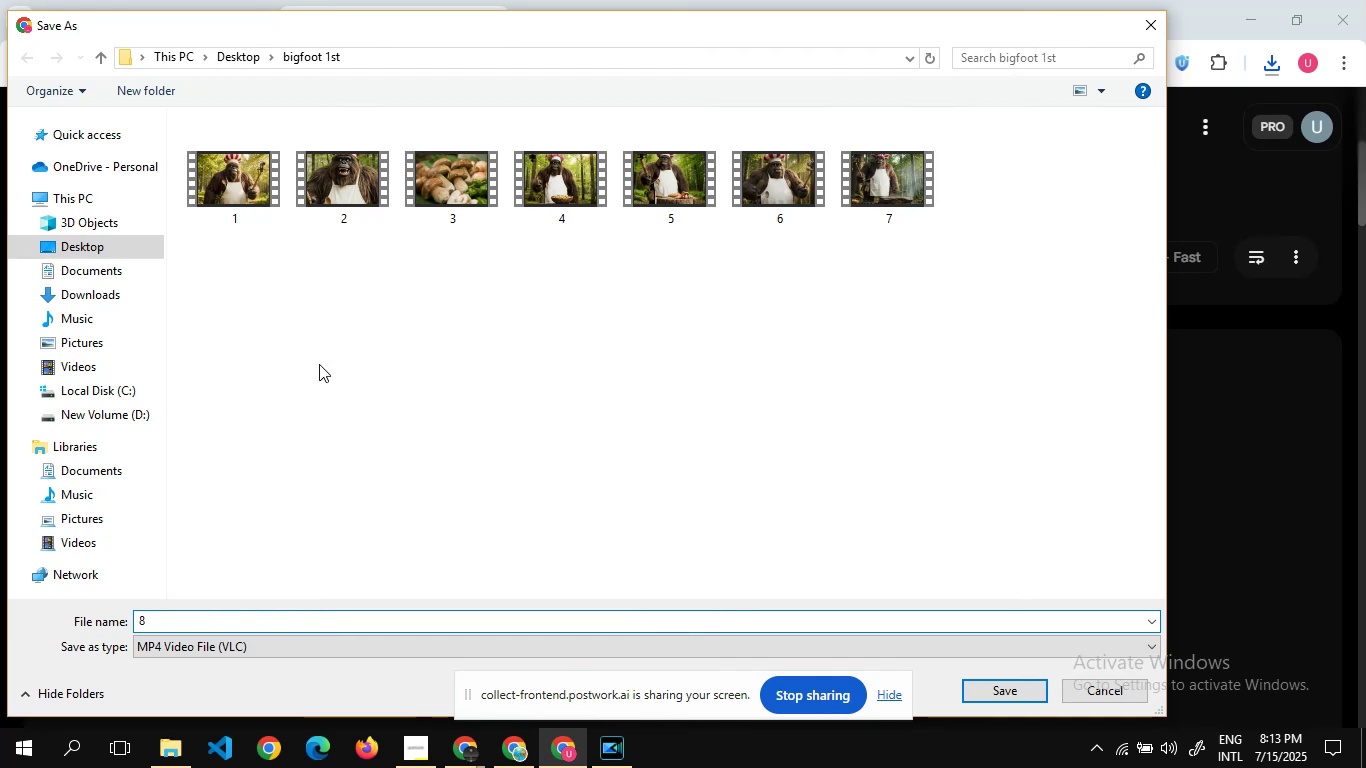 
key(Enter)
 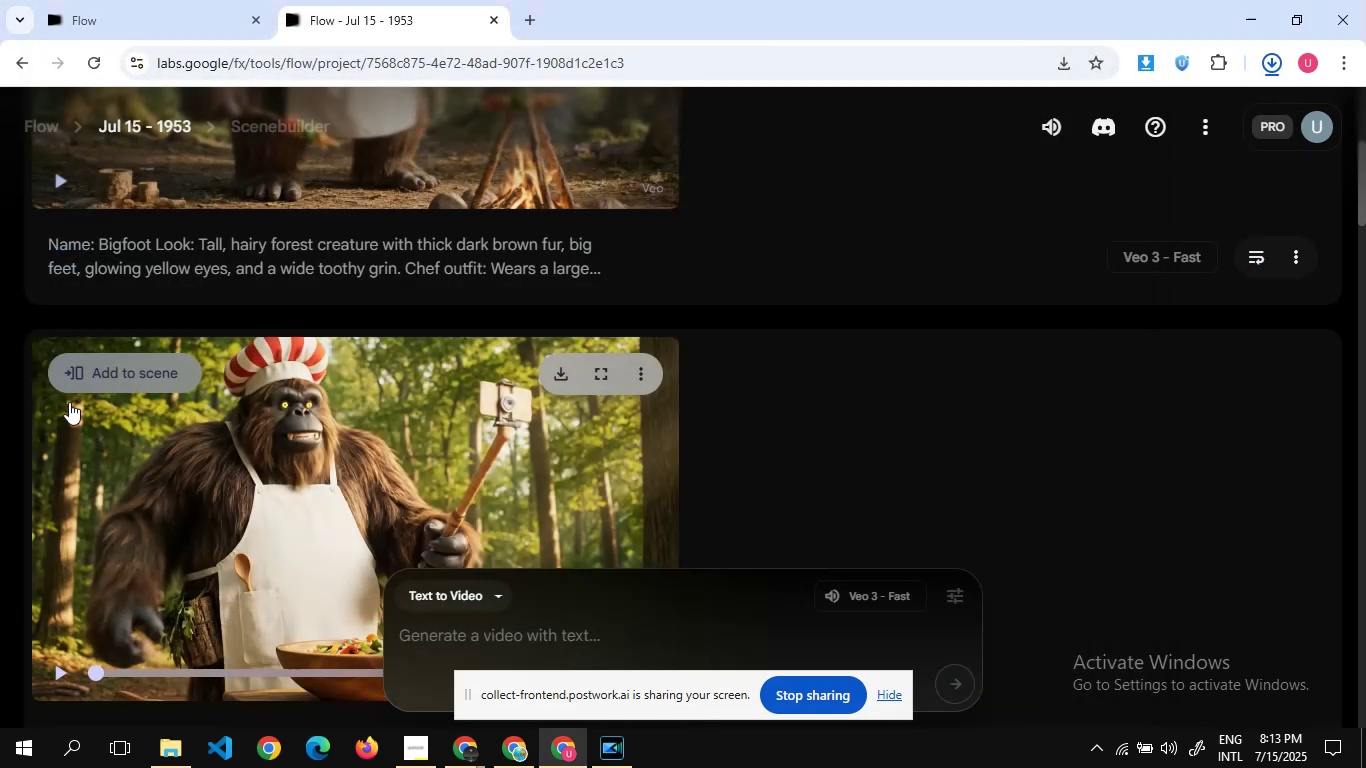 
scroll: coordinate [53, 402], scroll_direction: up, amount: 5.0
 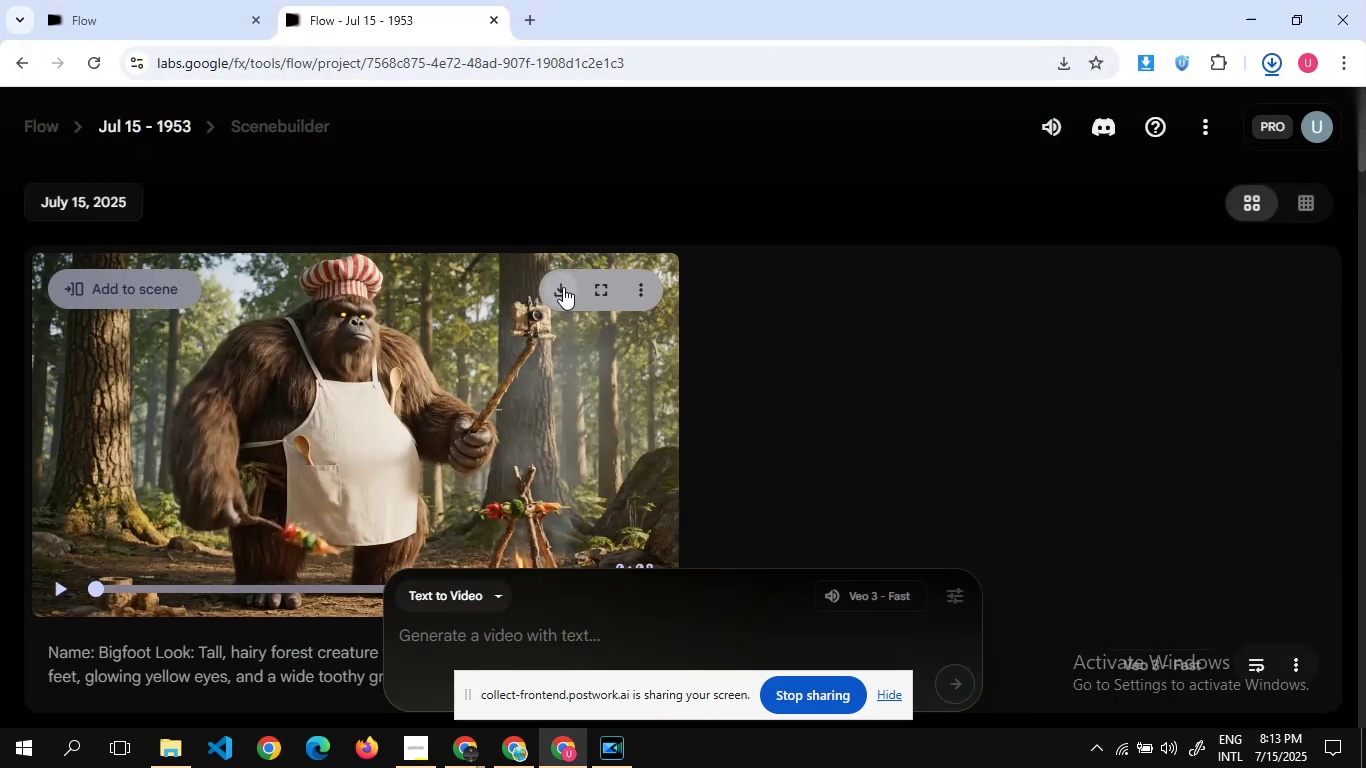 
left_click([563, 288])
 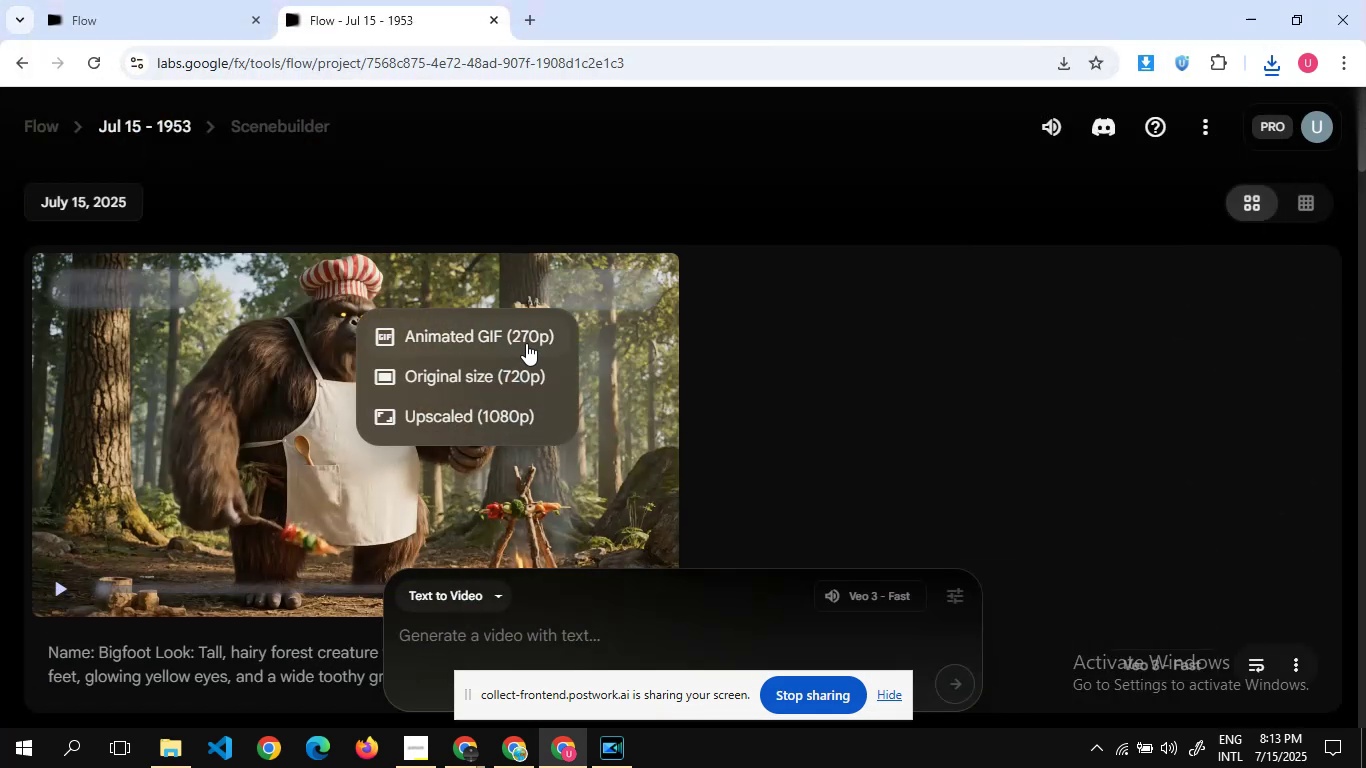 
left_click([516, 361])
 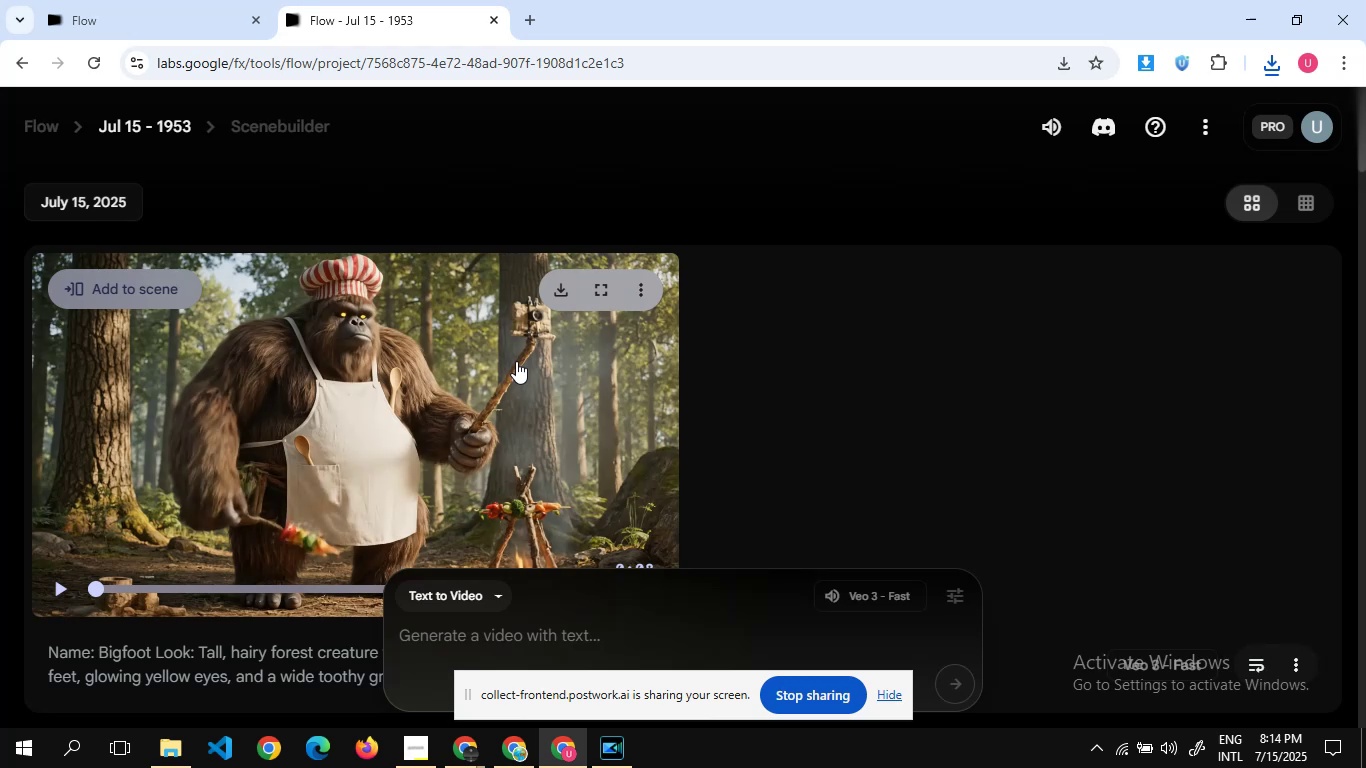 
wait(14.13)
 